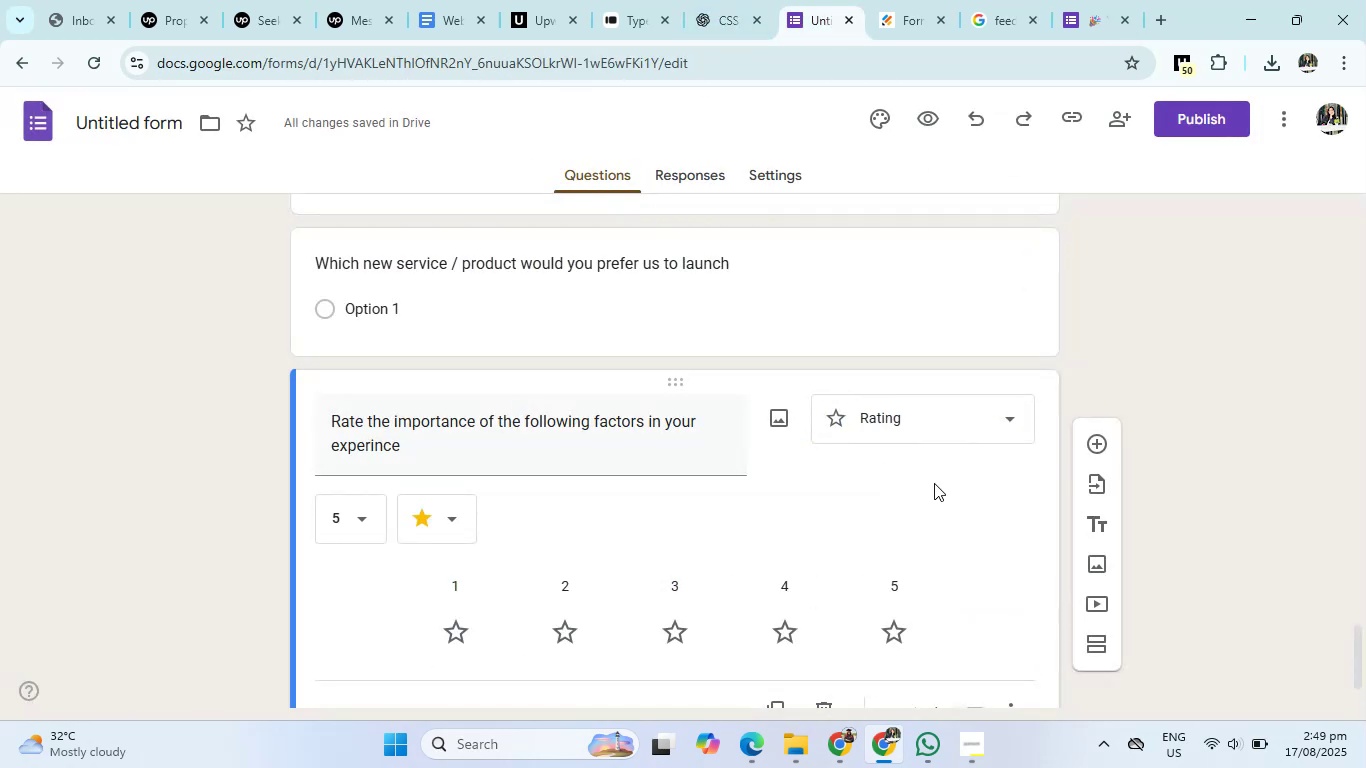 
left_click([934, 406])
 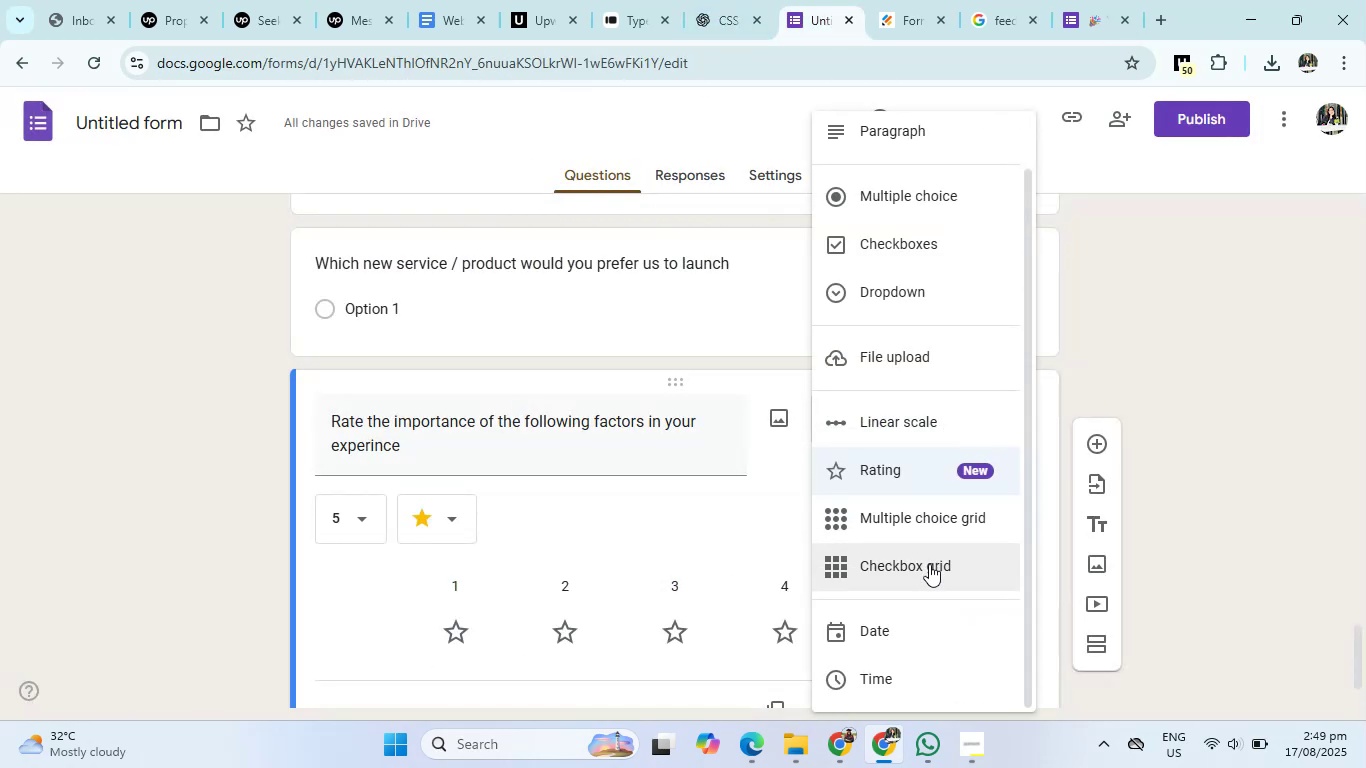 
left_click([929, 564])
 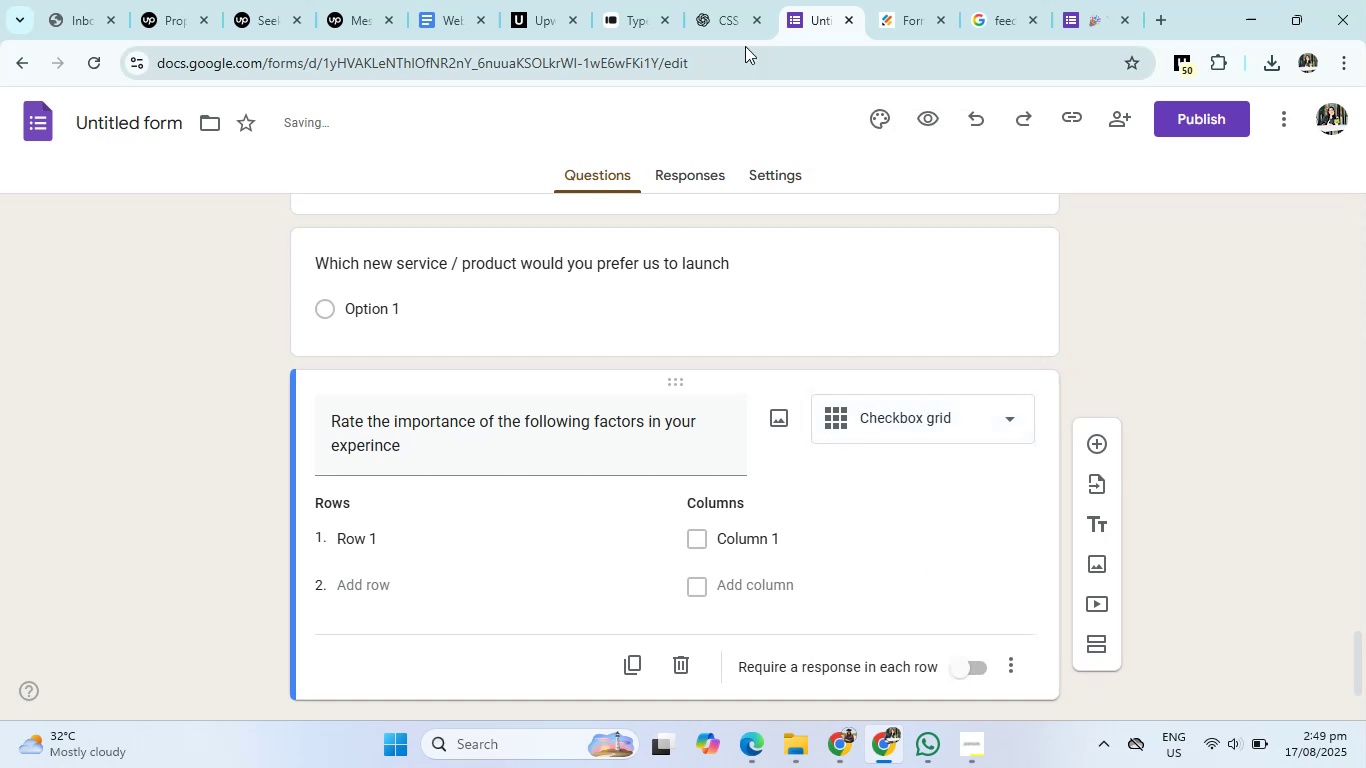 
left_click([725, 4])
 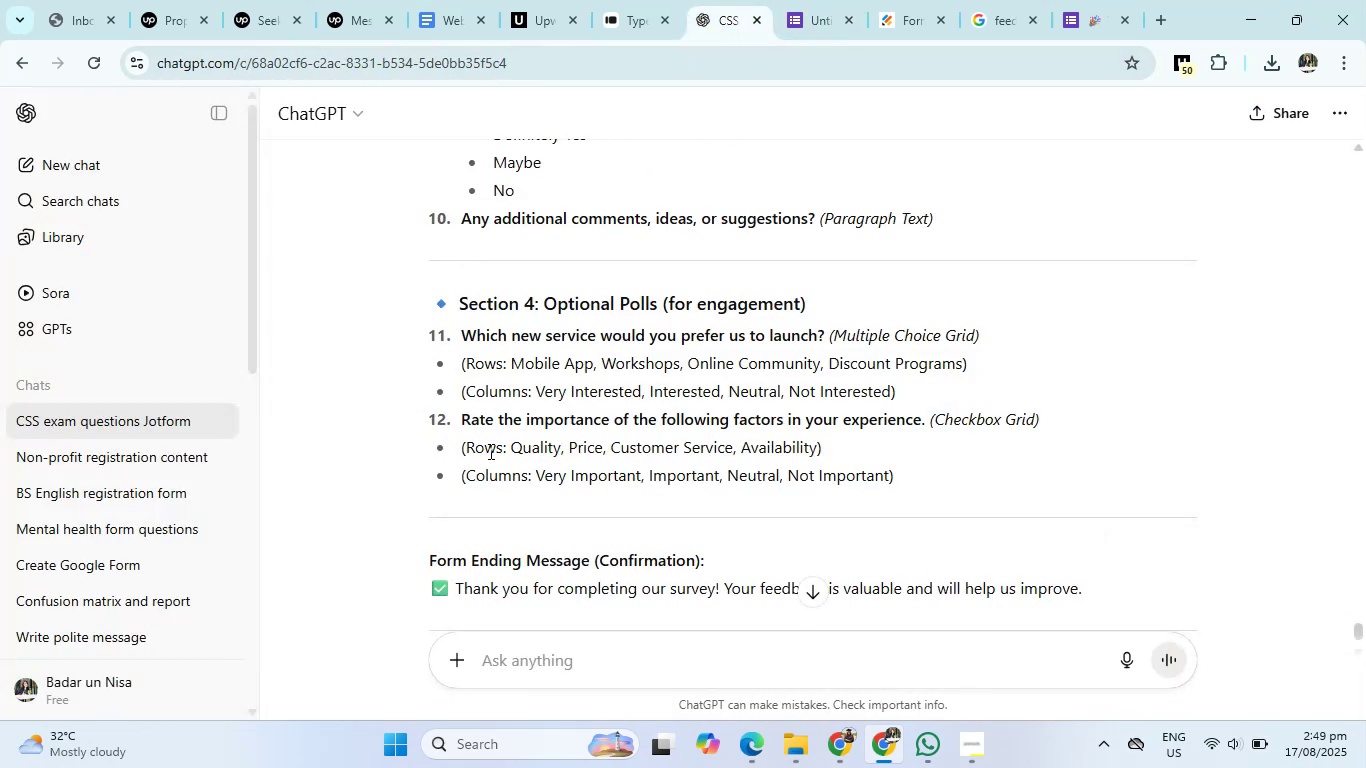 
left_click_drag(start_coordinate=[508, 449], to_coordinate=[818, 451])
 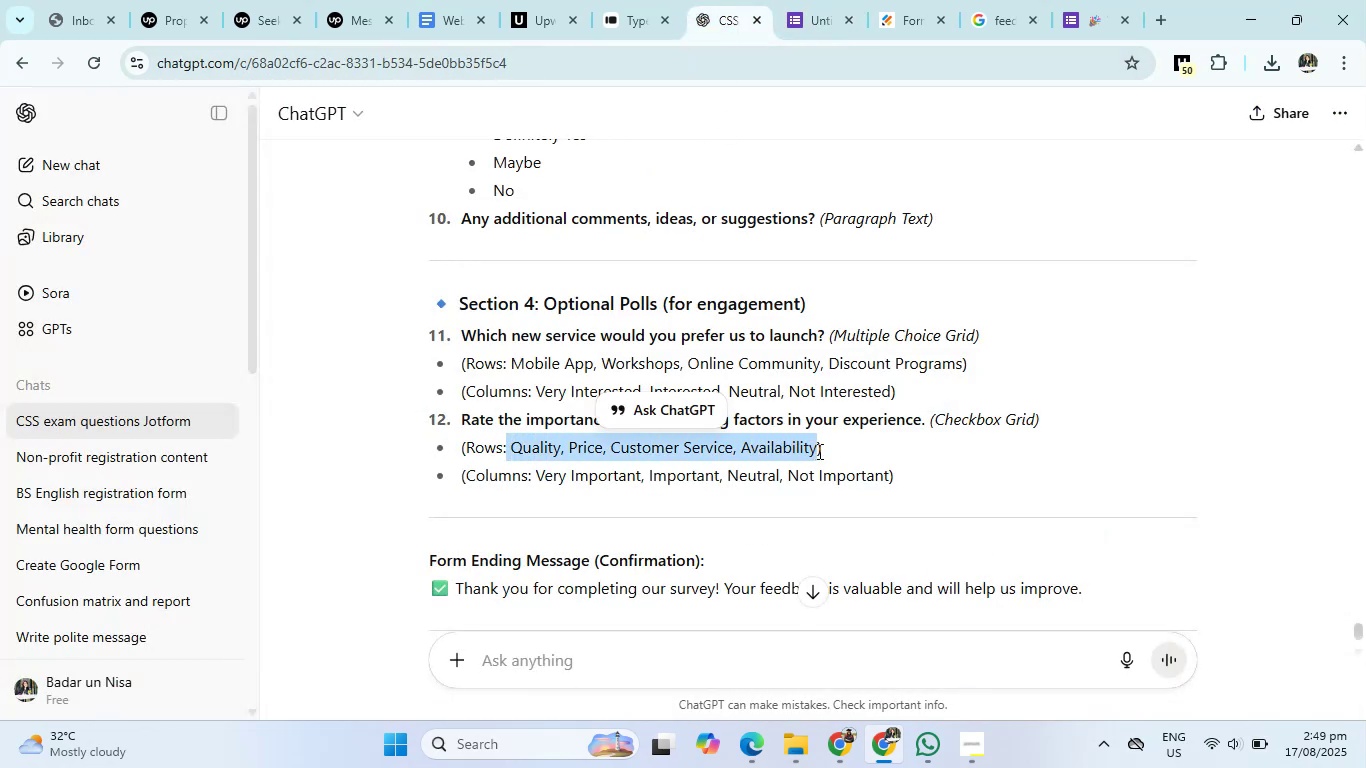 
key(Control+C)
 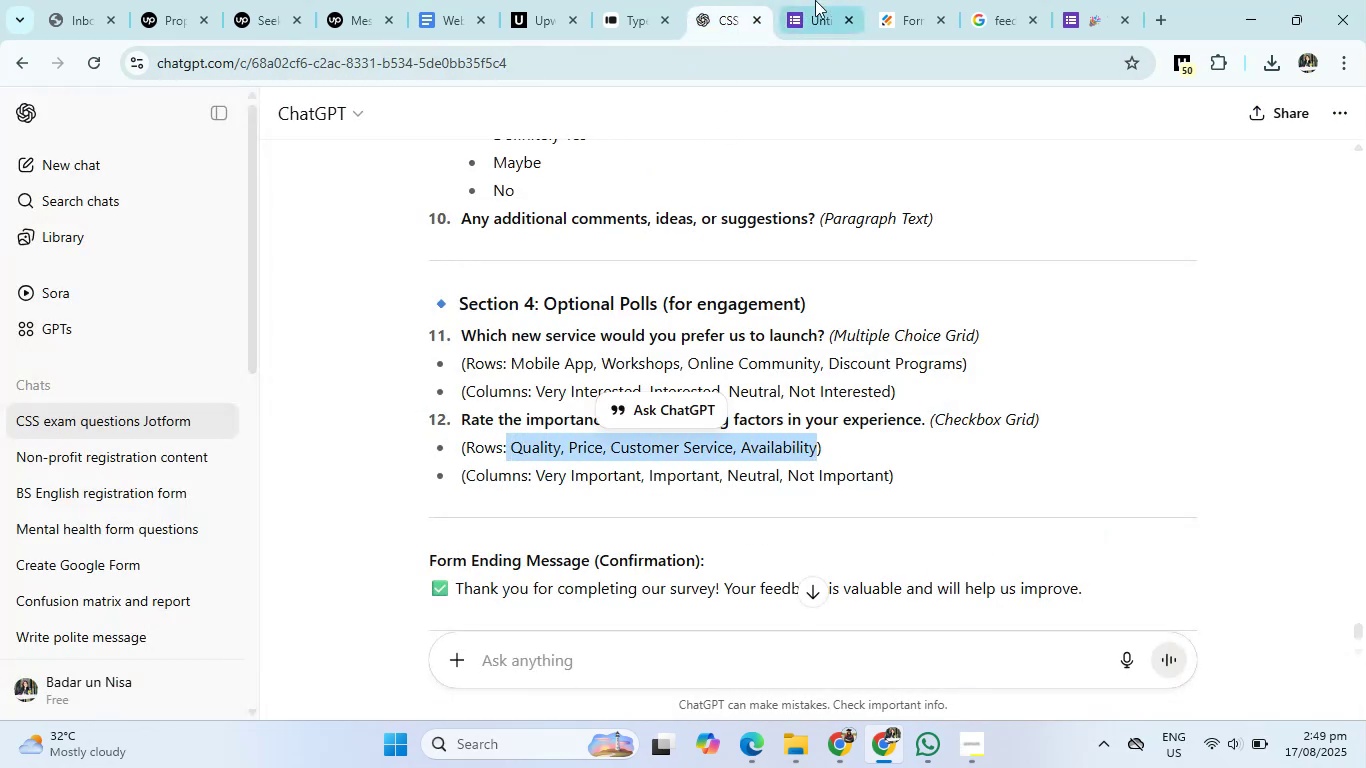 
left_click([826, 0])
 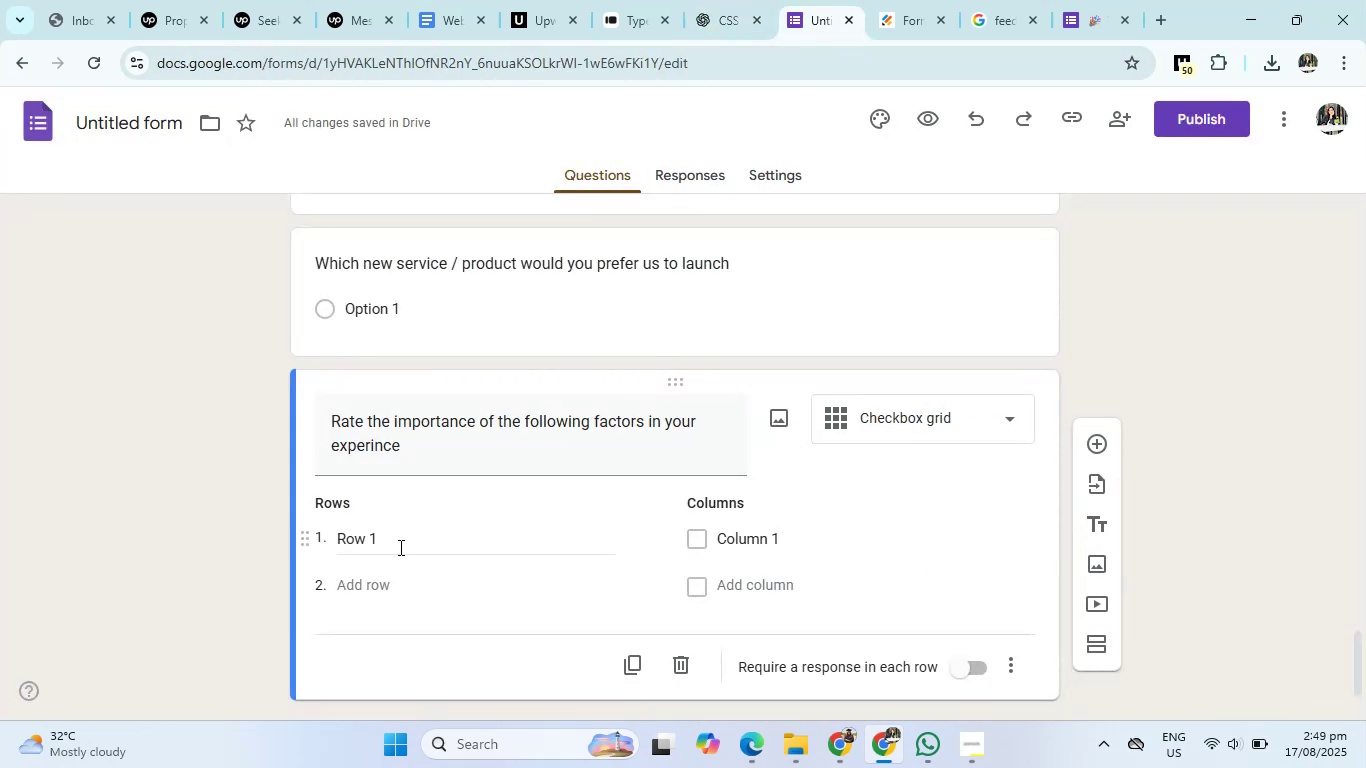 
left_click([399, 547])
 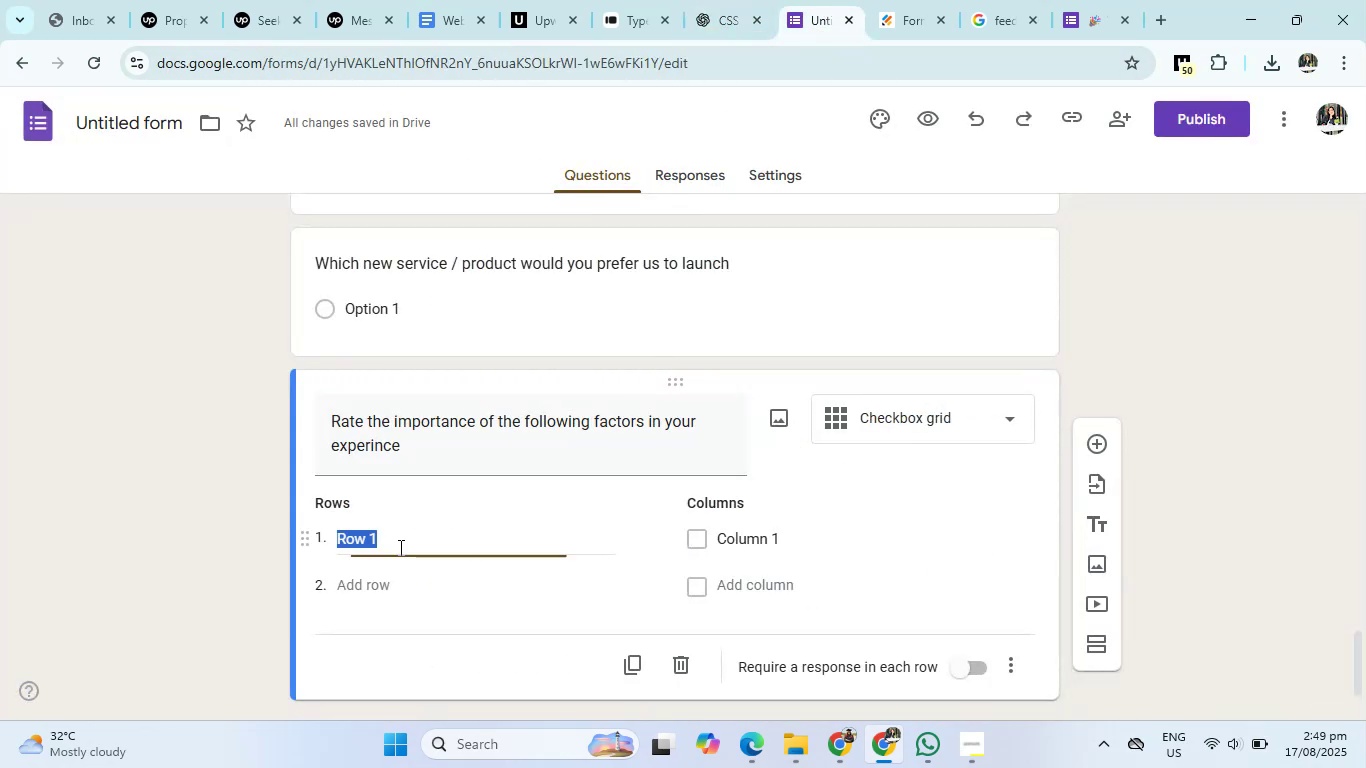 
key(Control+V)
 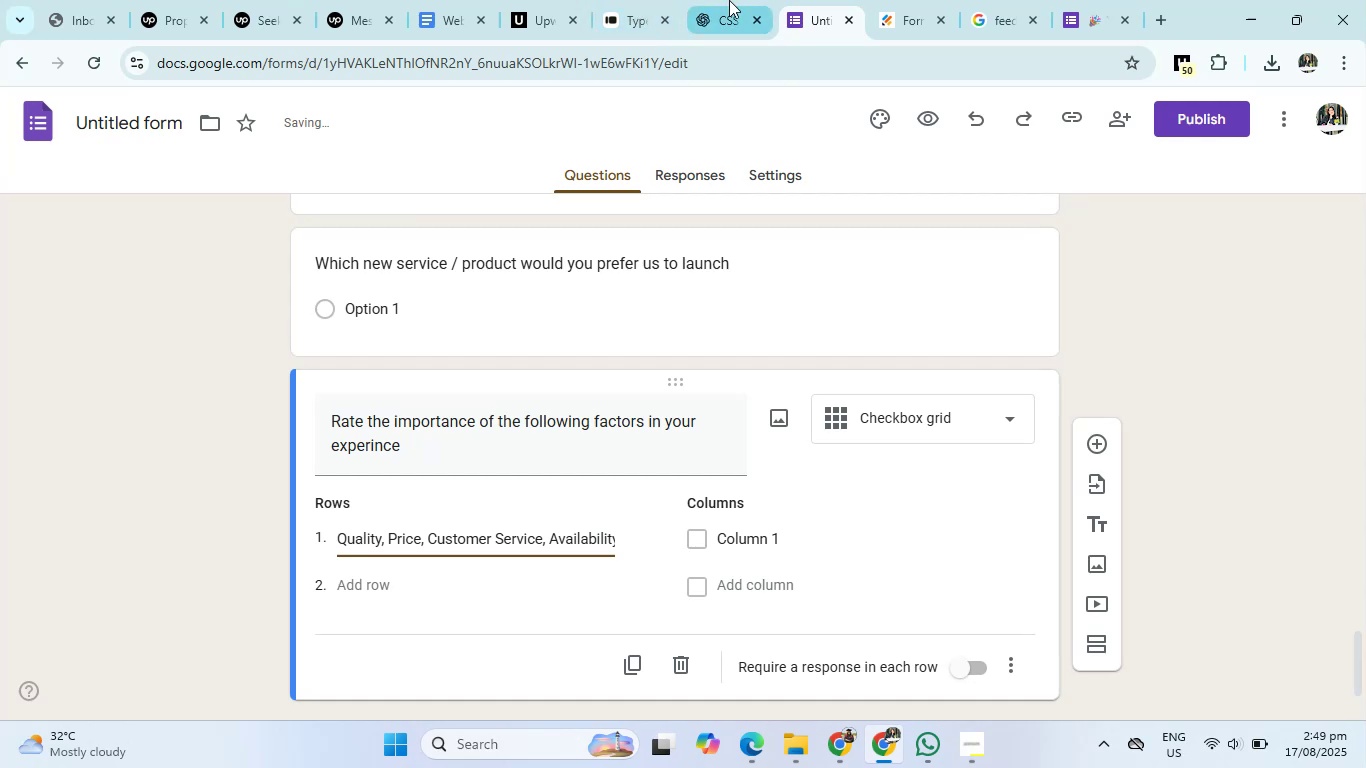 
left_click([729, 0])
 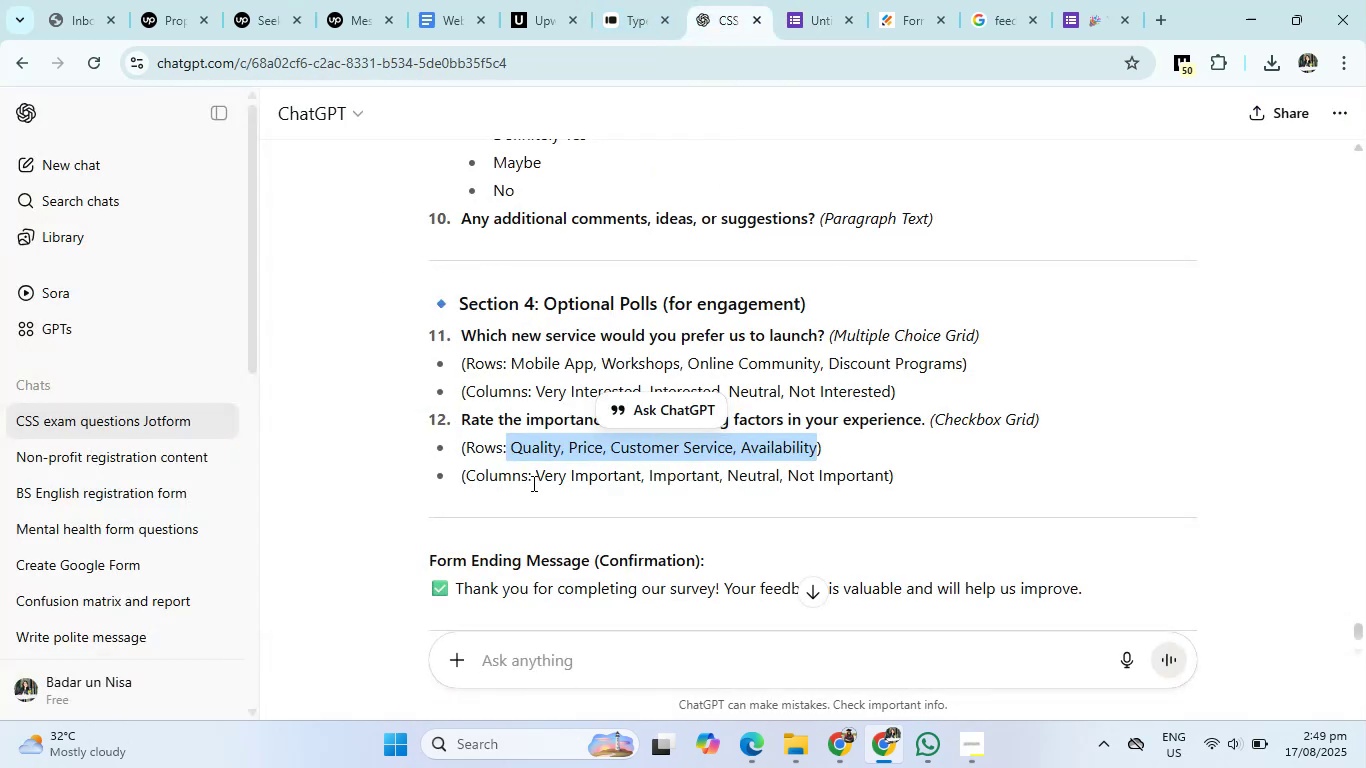 
left_click_drag(start_coordinate=[535, 480], to_coordinate=[888, 476])
 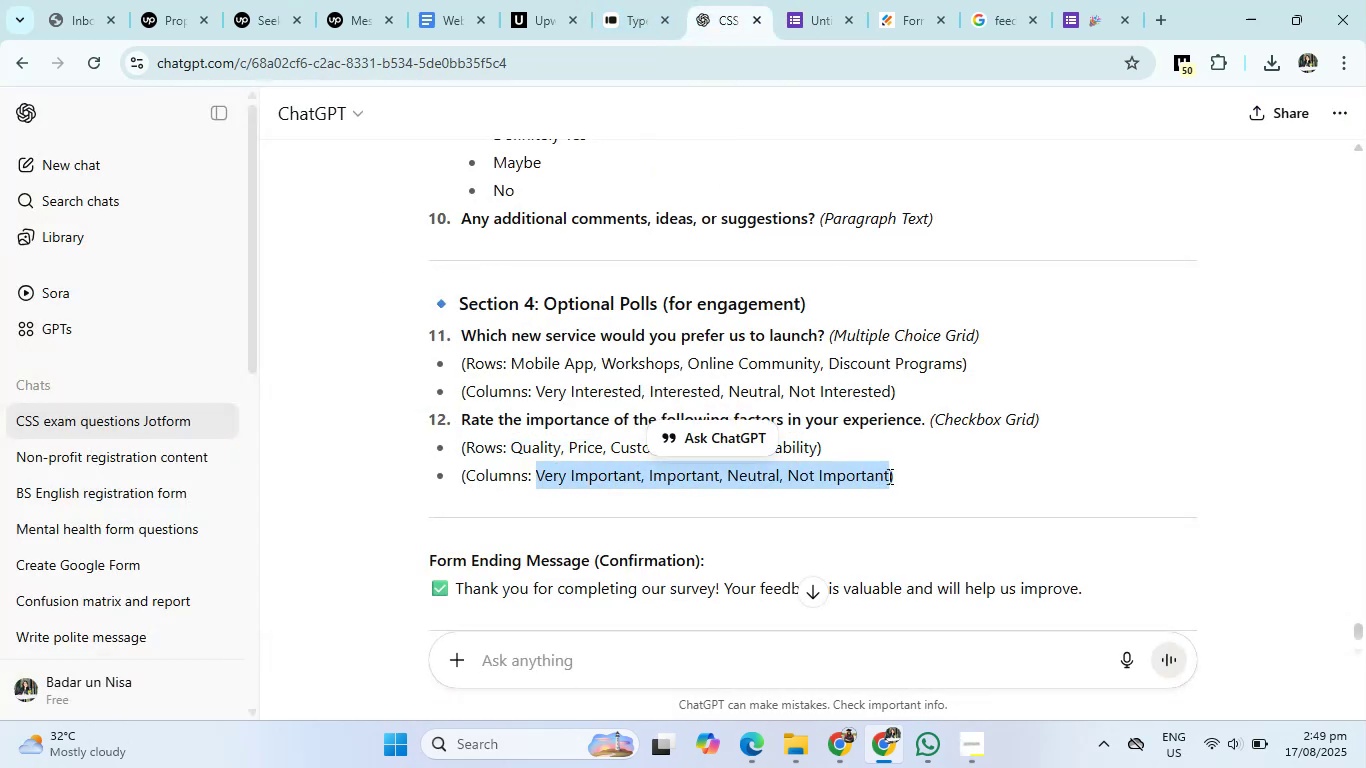 
key(Control+C)
 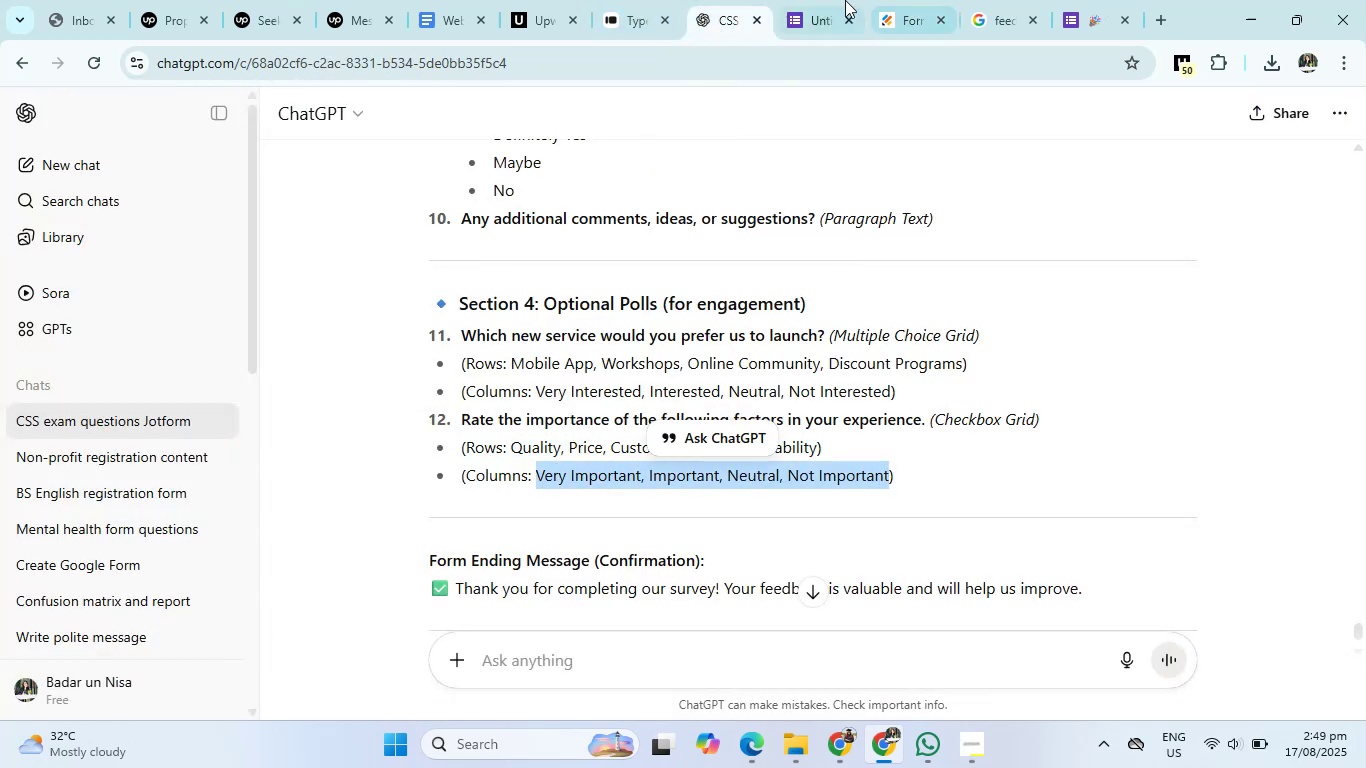 
left_click([805, 0])
 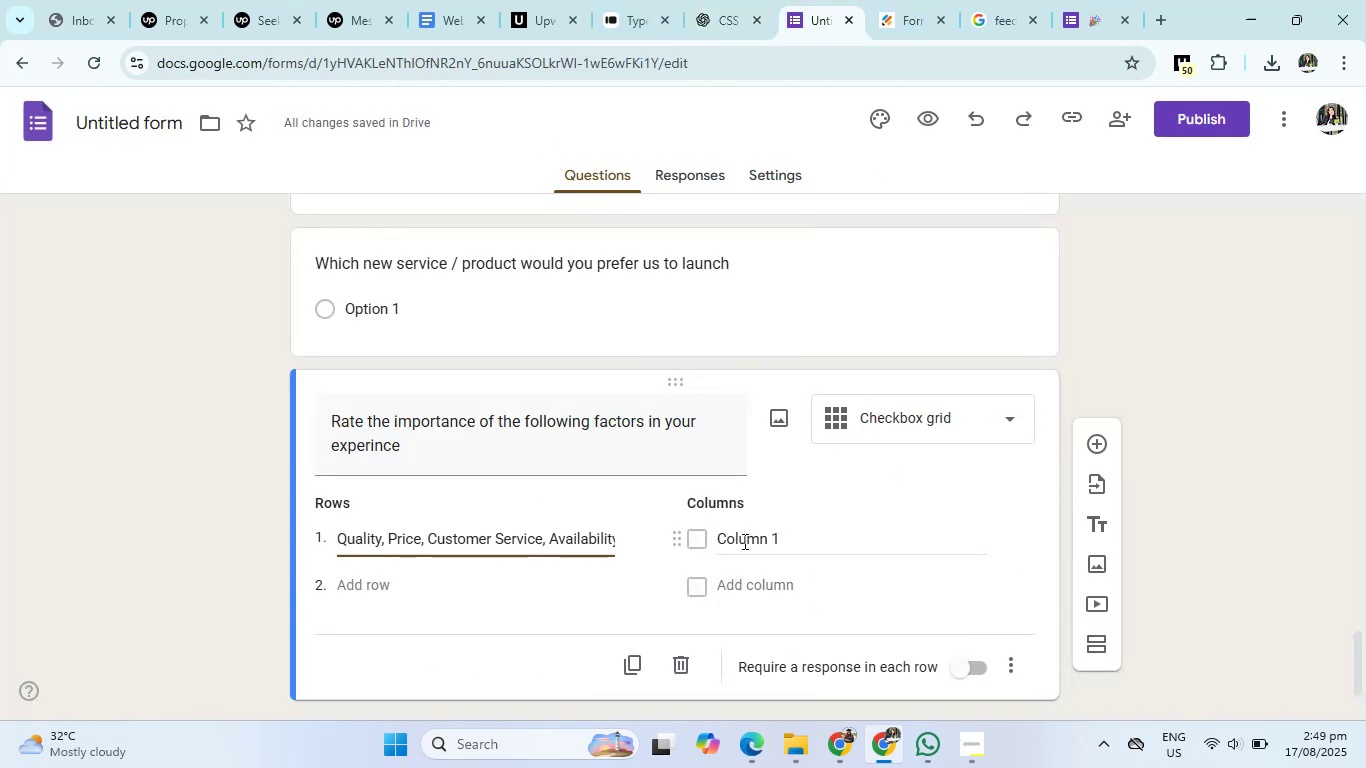 
left_click([744, 542])
 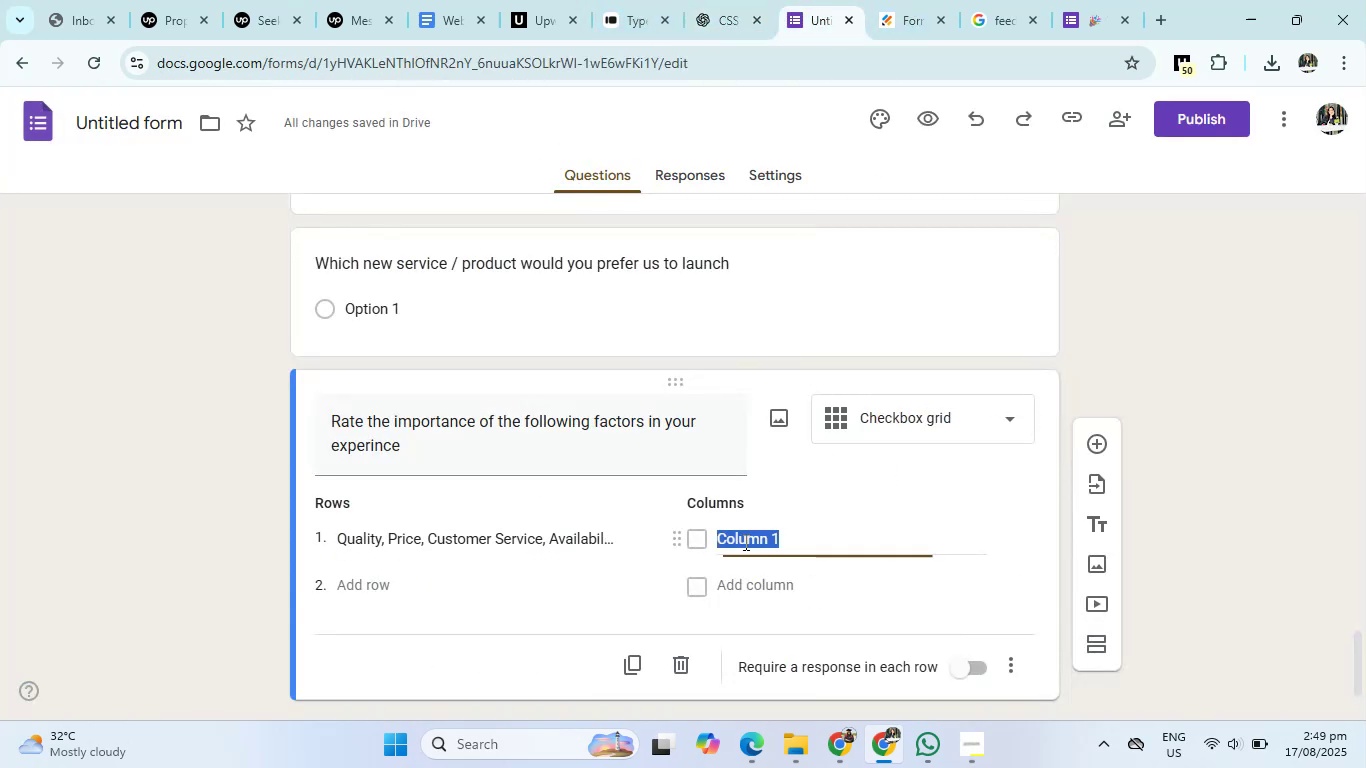 
key(Control+V)
 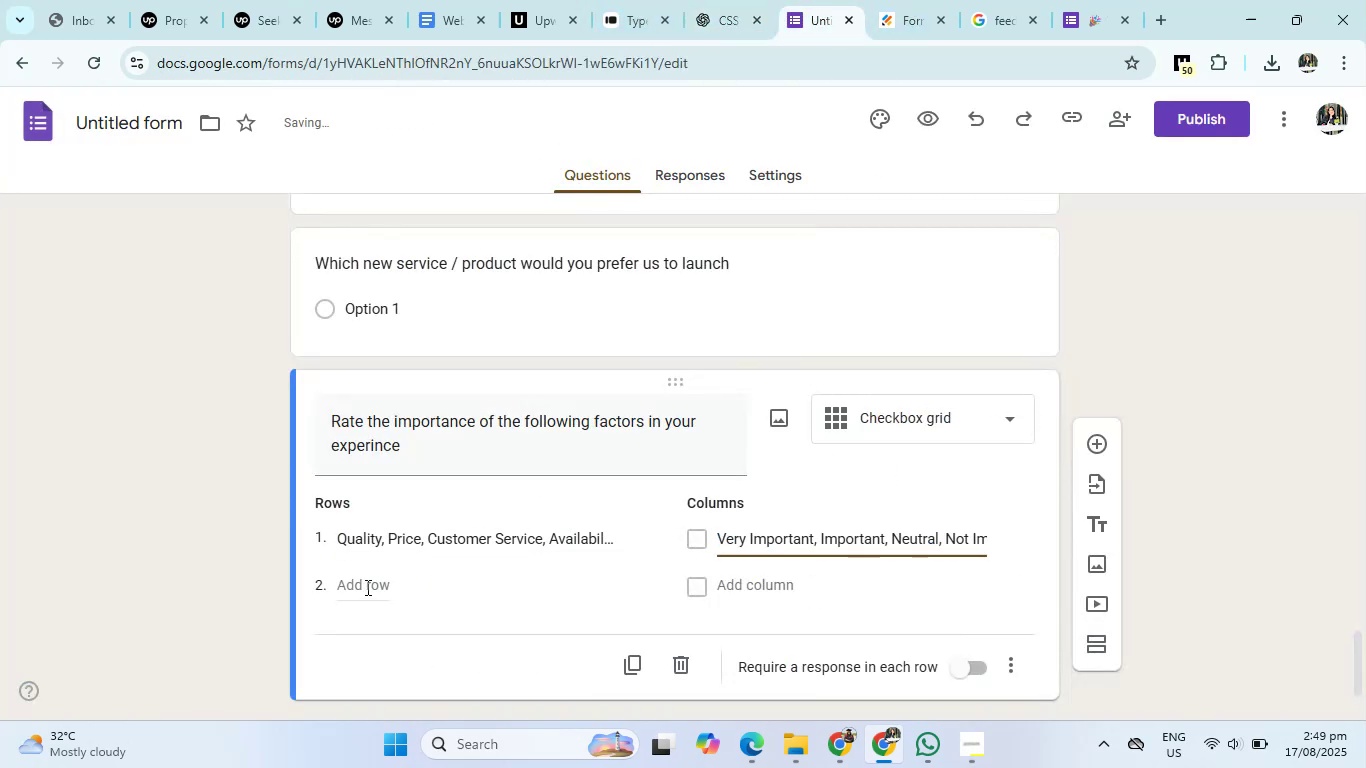 
left_click([369, 580])
 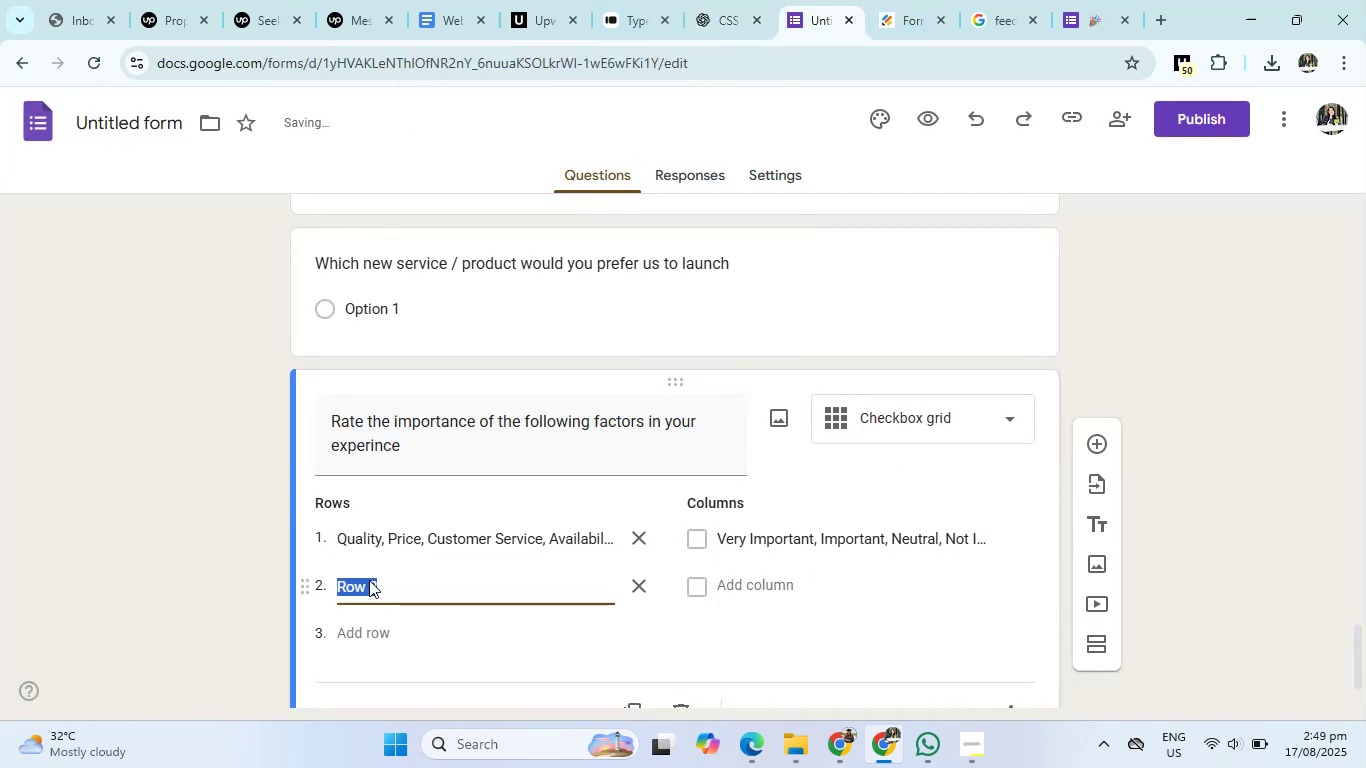 
type(Price)
 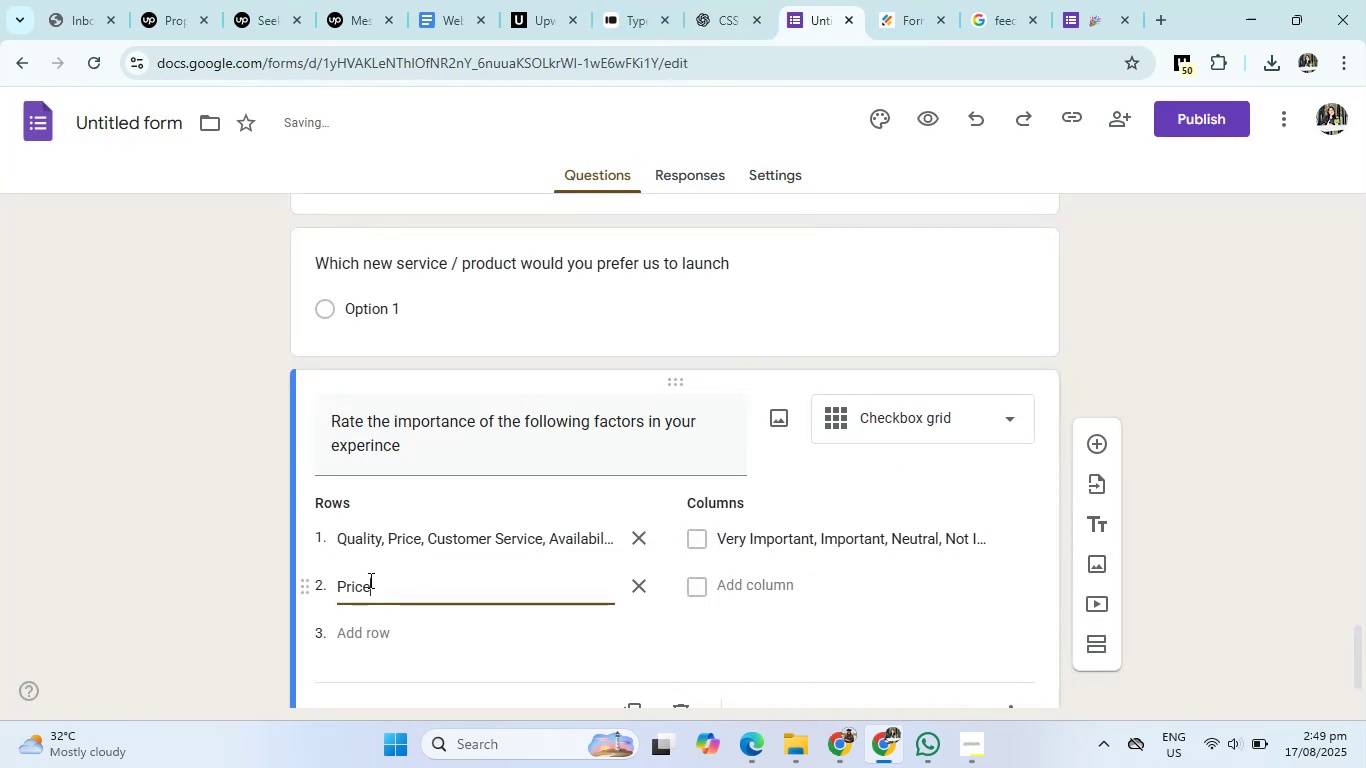 
key(Enter)
 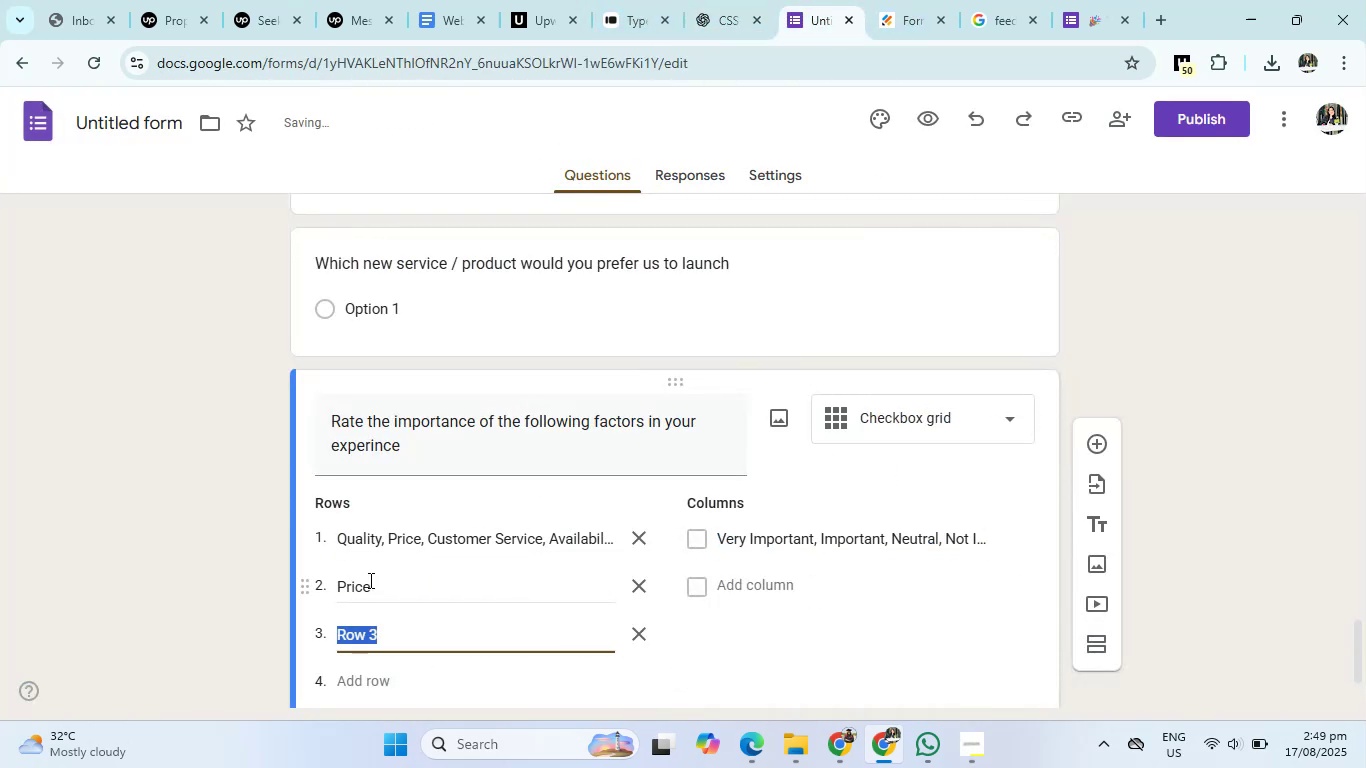 
type(Customer Service)
 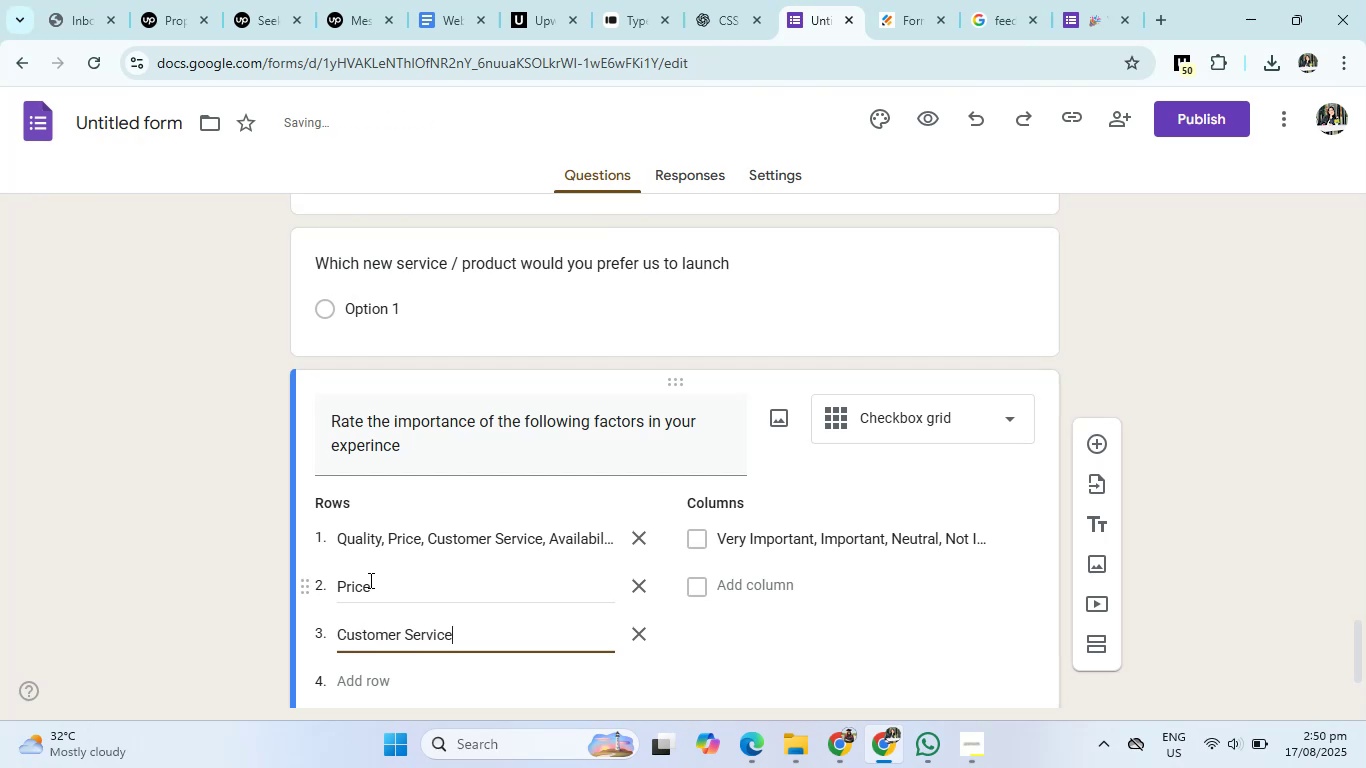 
key(Enter)
 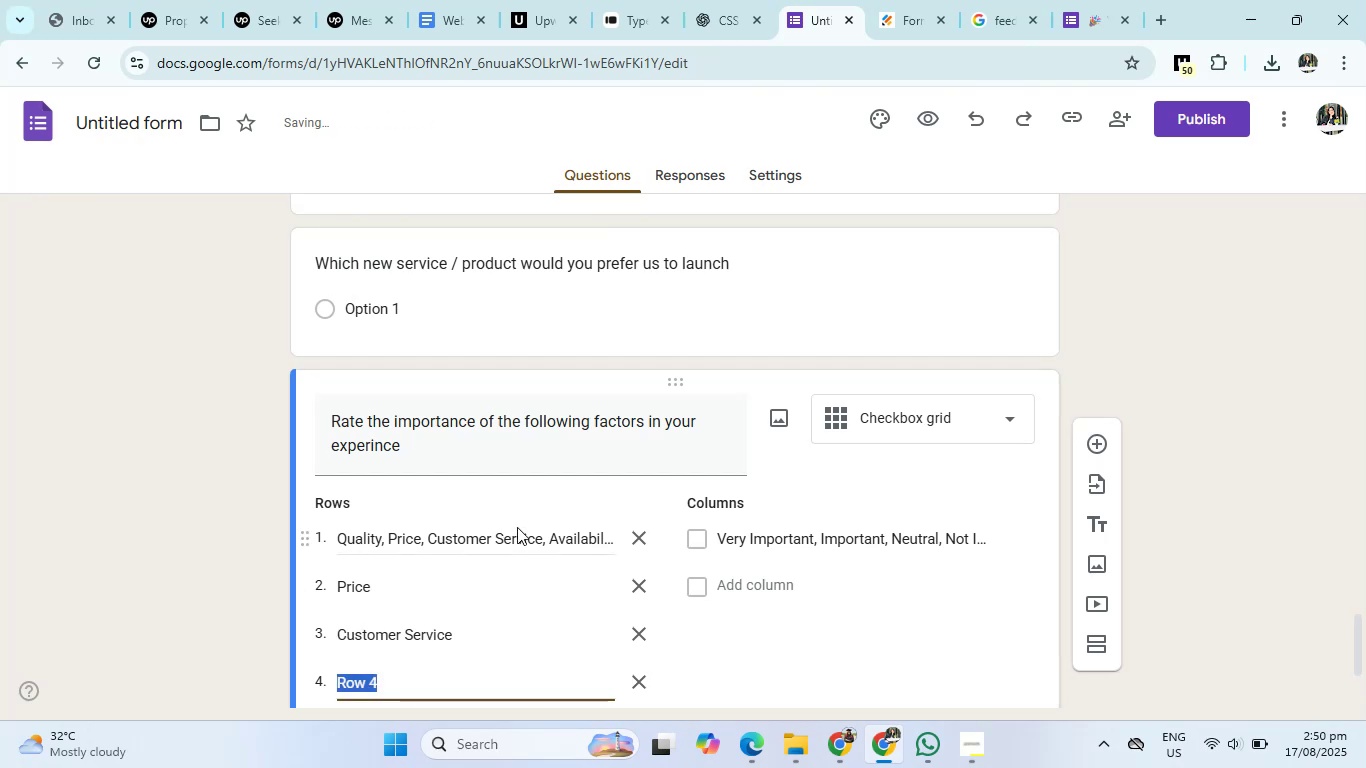 
double_click([551, 538])
 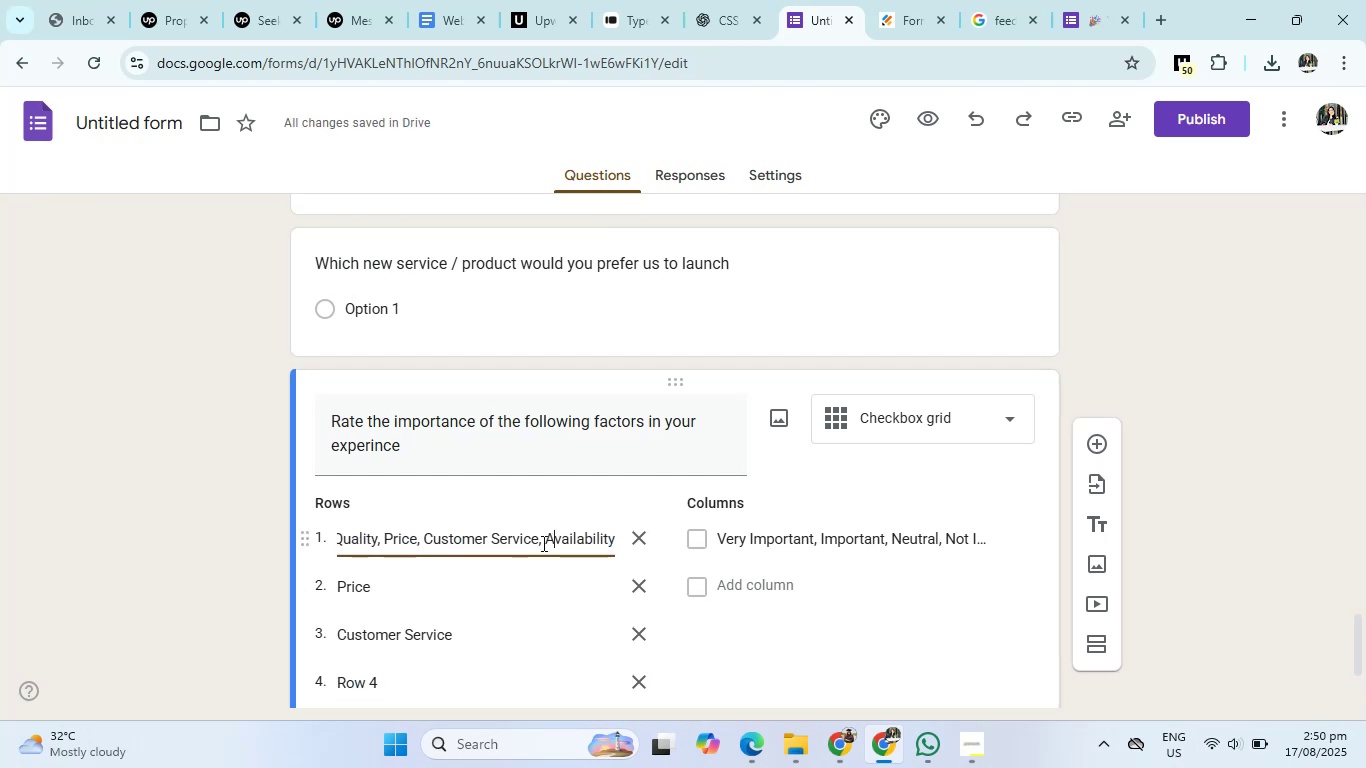 
left_click_drag(start_coordinate=[542, 543], to_coordinate=[619, 541])
 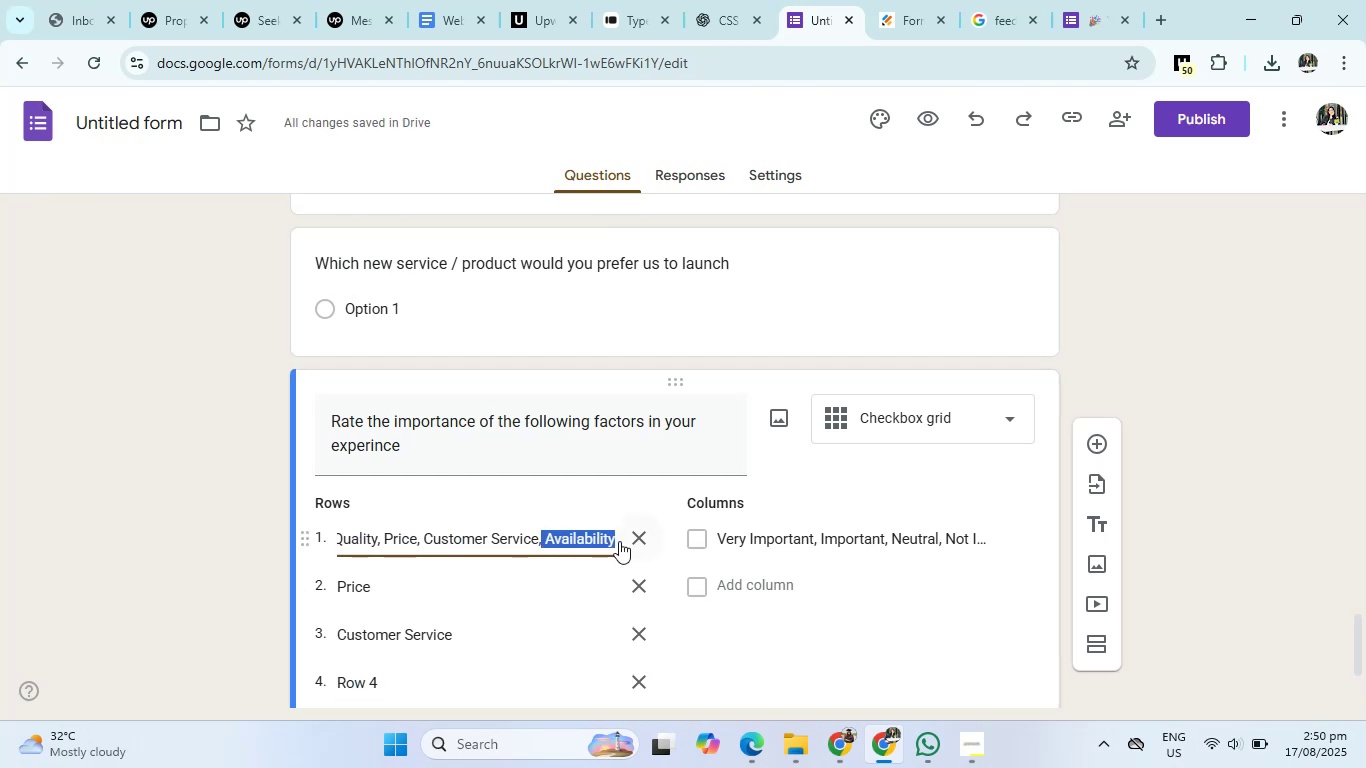 
key(Control+C)
 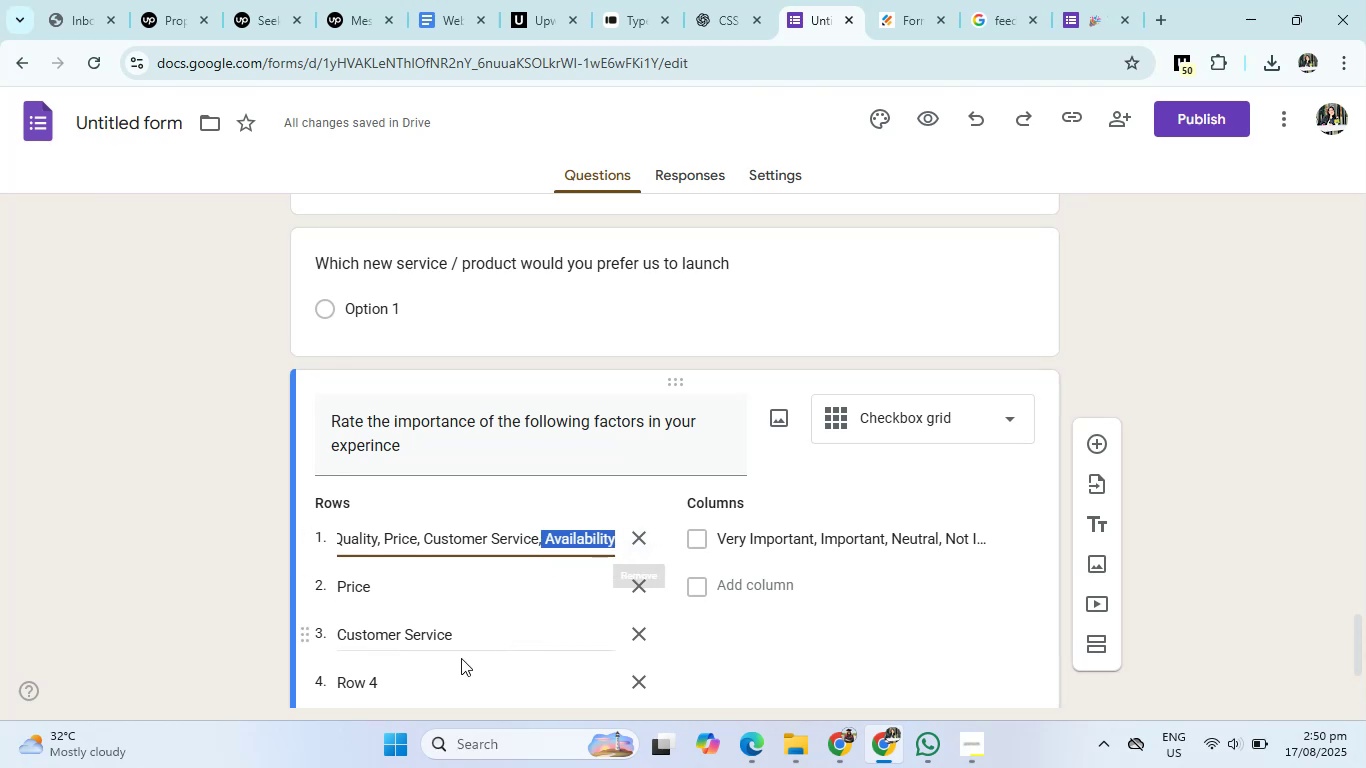 
scroll: coordinate [460, 659], scroll_direction: down, amount: 1.0
 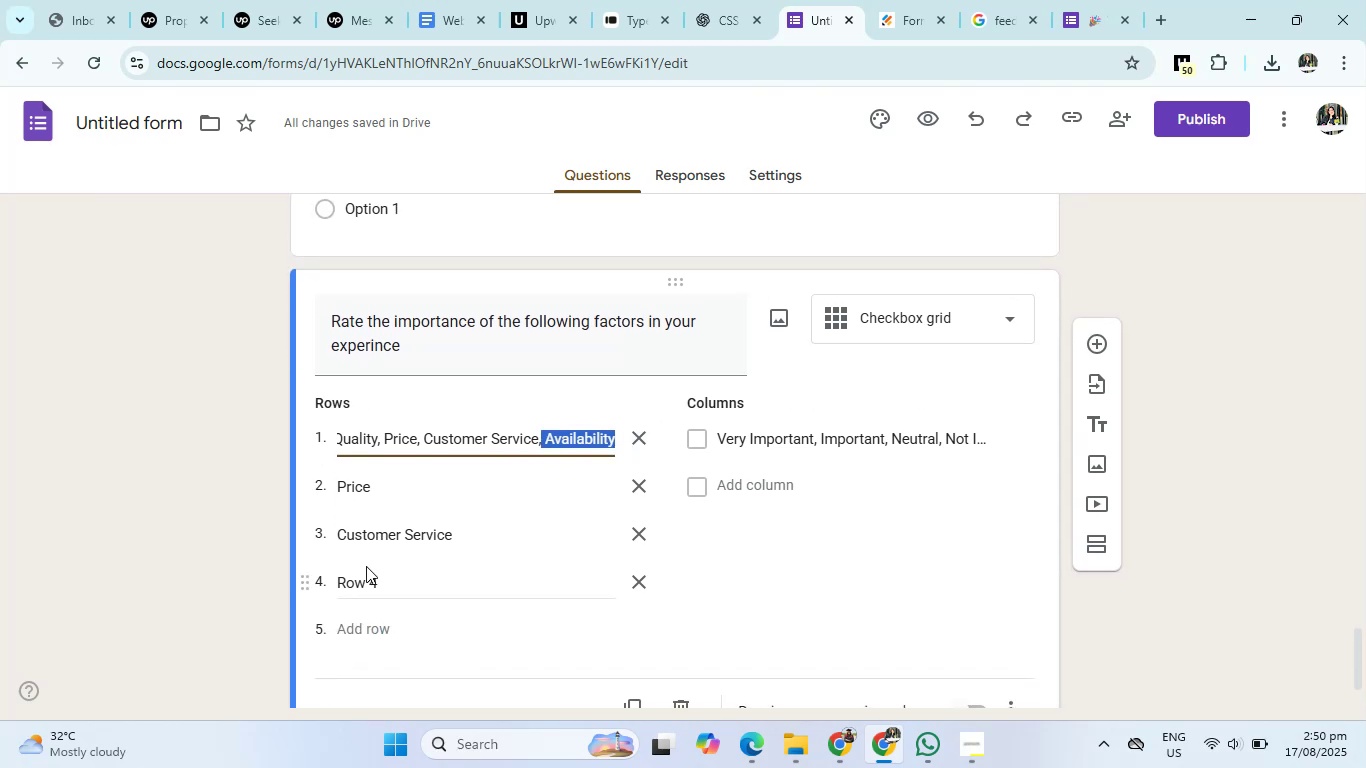 
left_click([366, 583])
 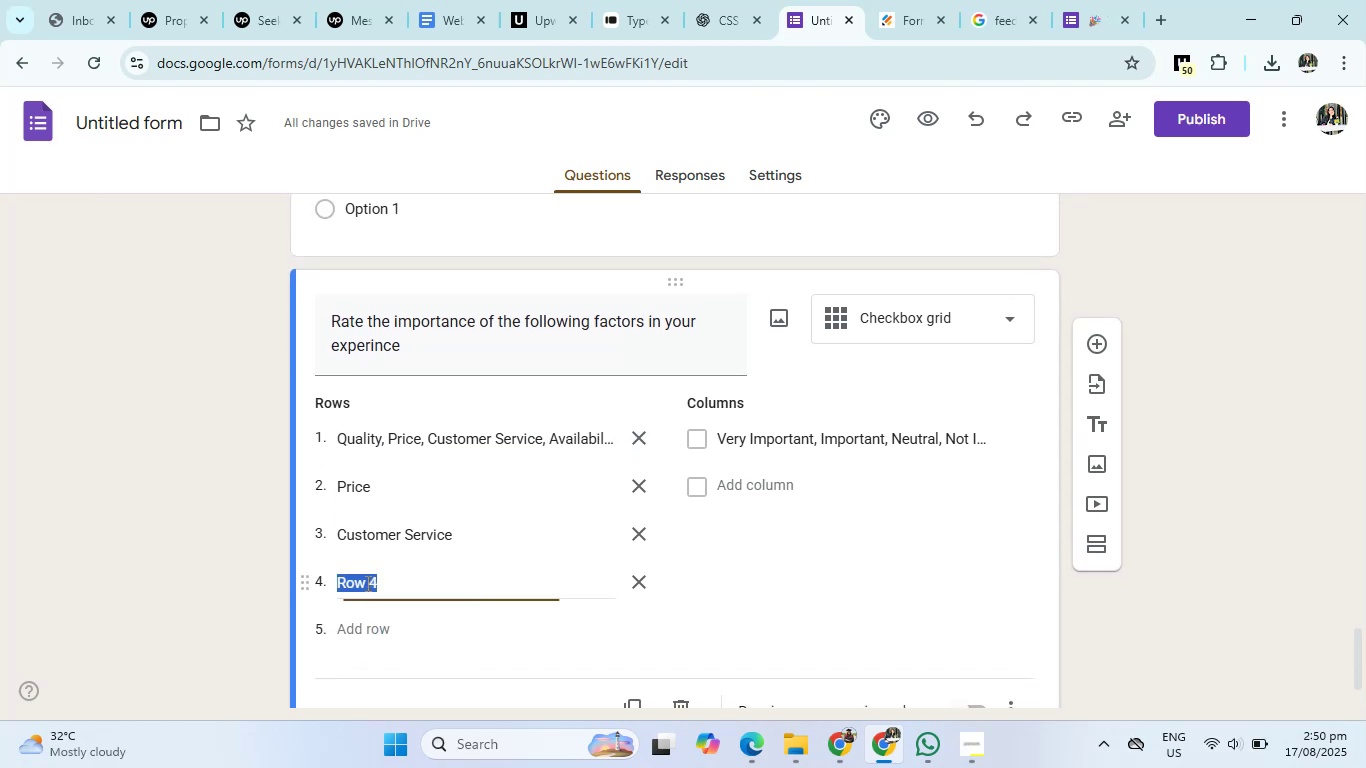 
key(Control+V)
 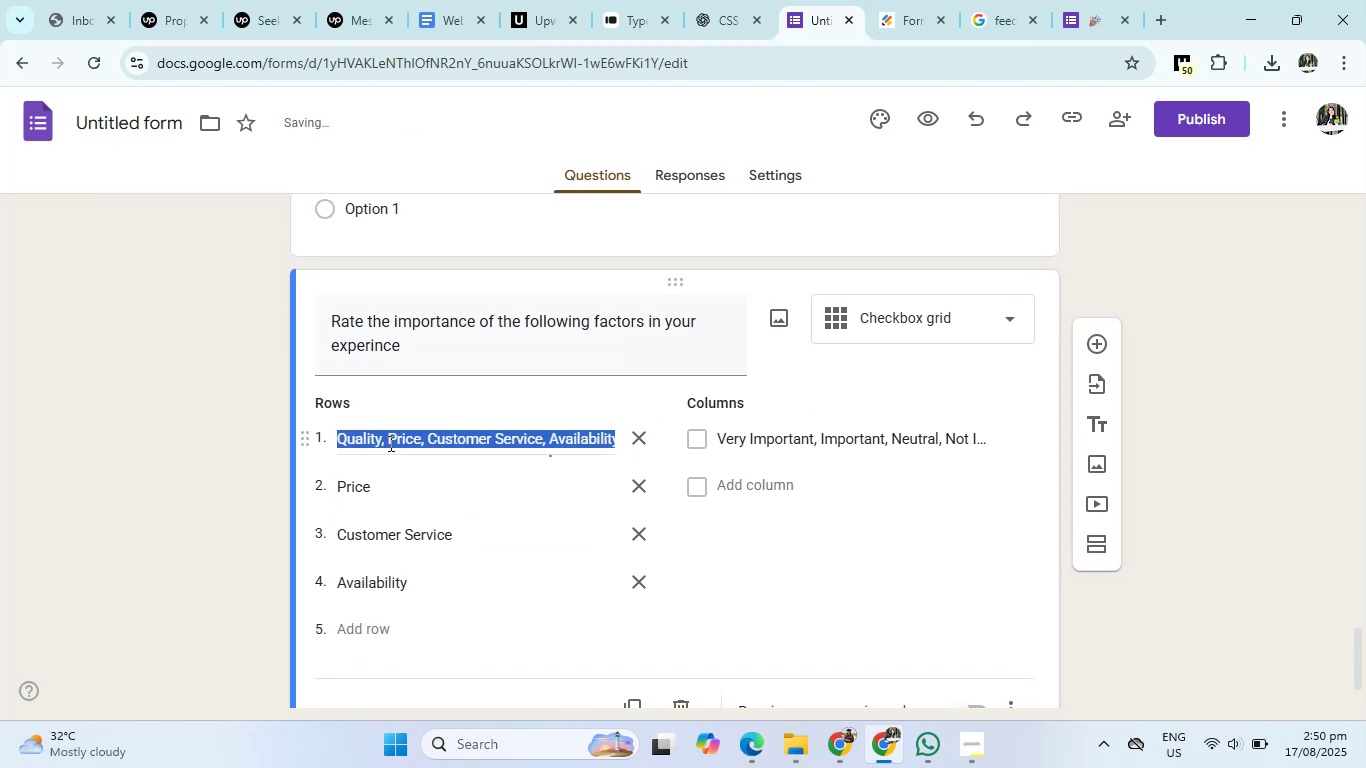 
double_click([389, 438])
 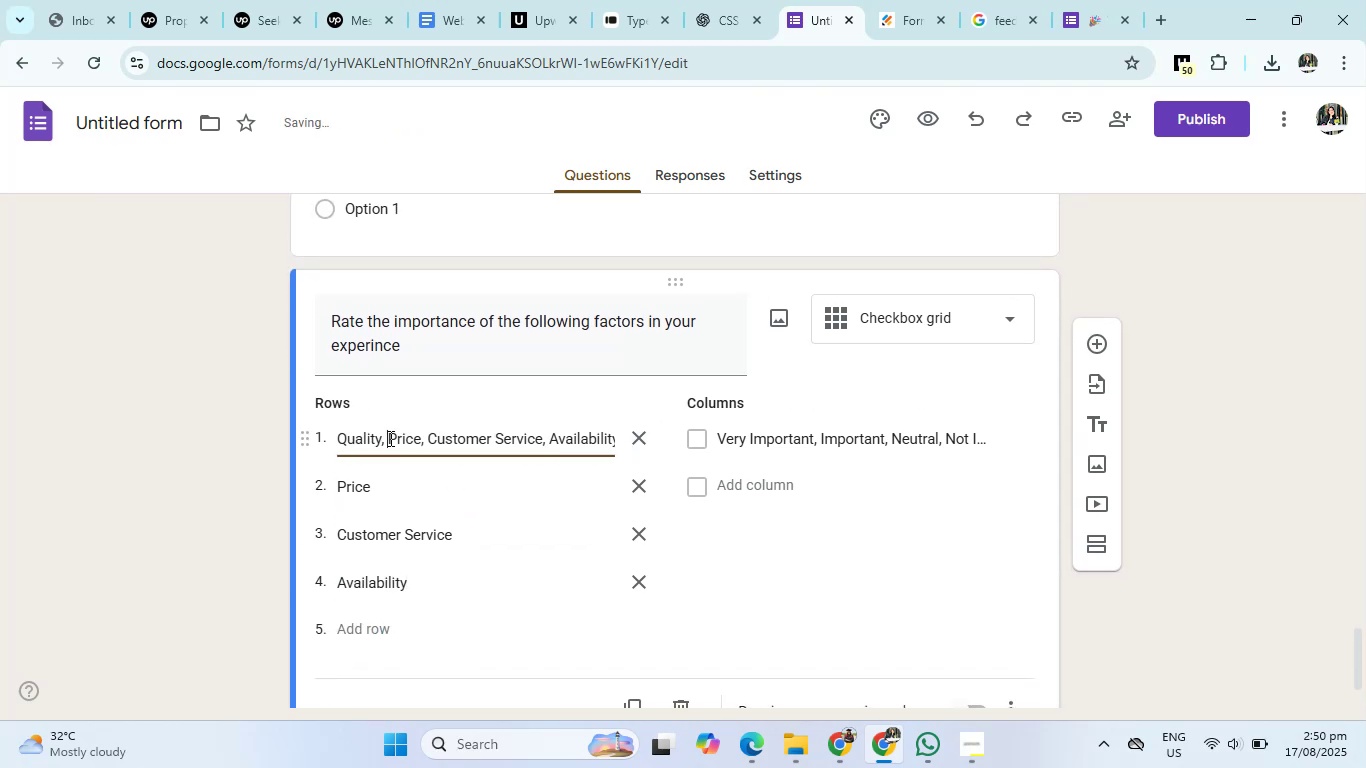 
left_click_drag(start_coordinate=[389, 438], to_coordinate=[641, 448])
 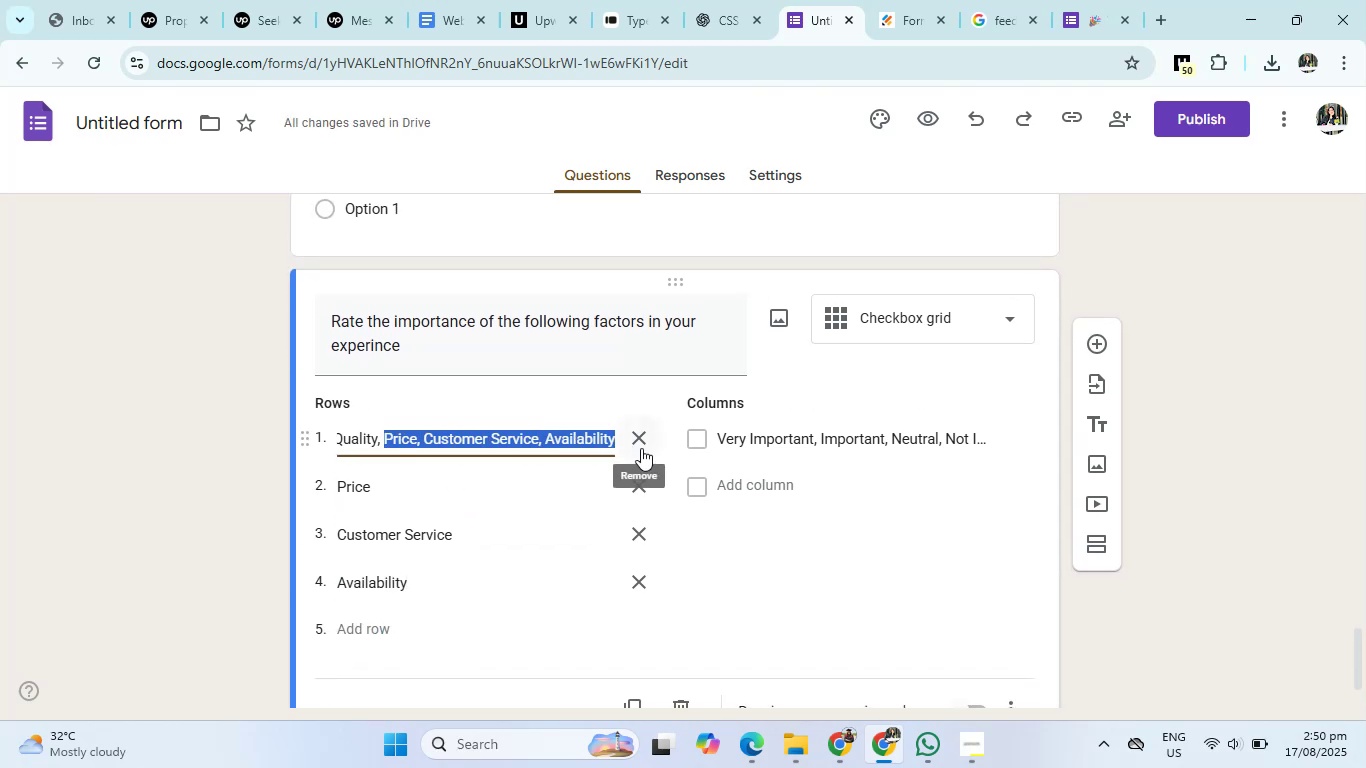 
key(Backspace)
 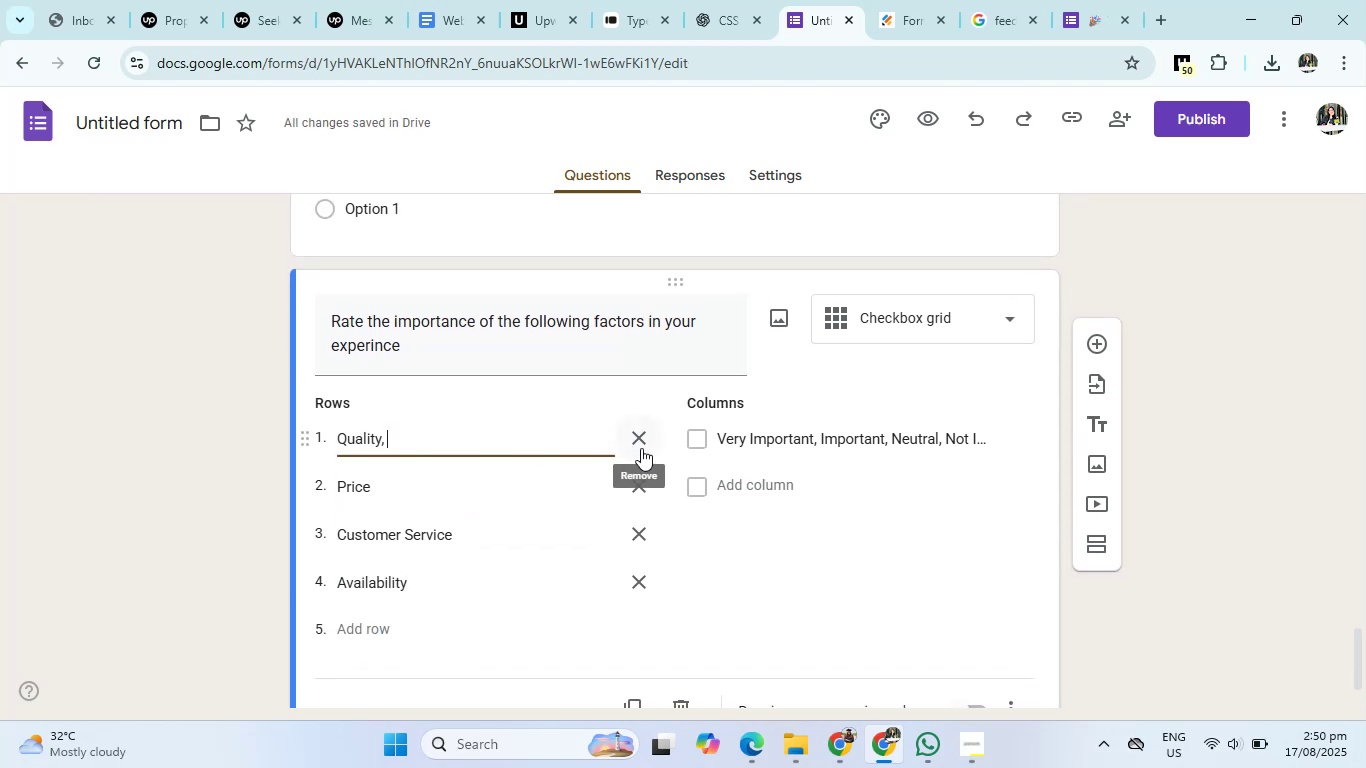 
key(Backspace)
 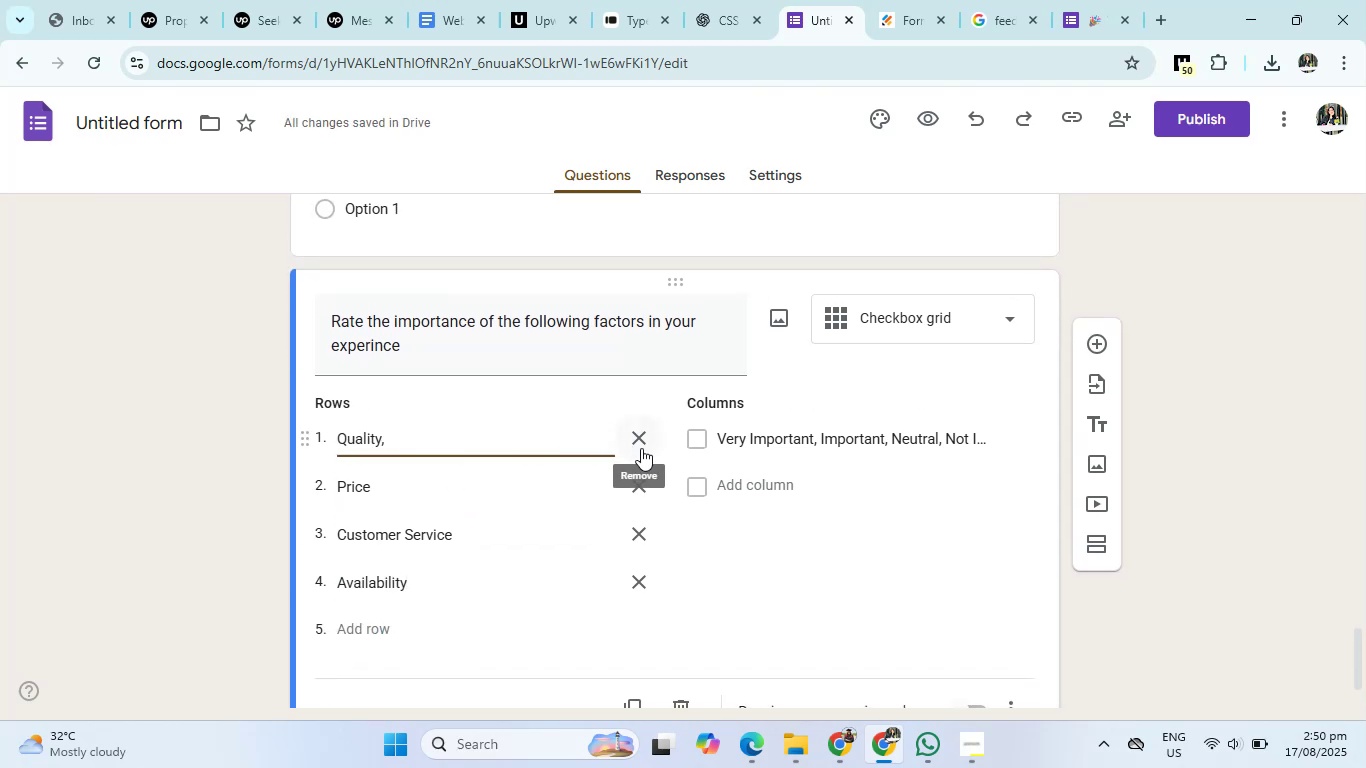 
key(Backspace)
 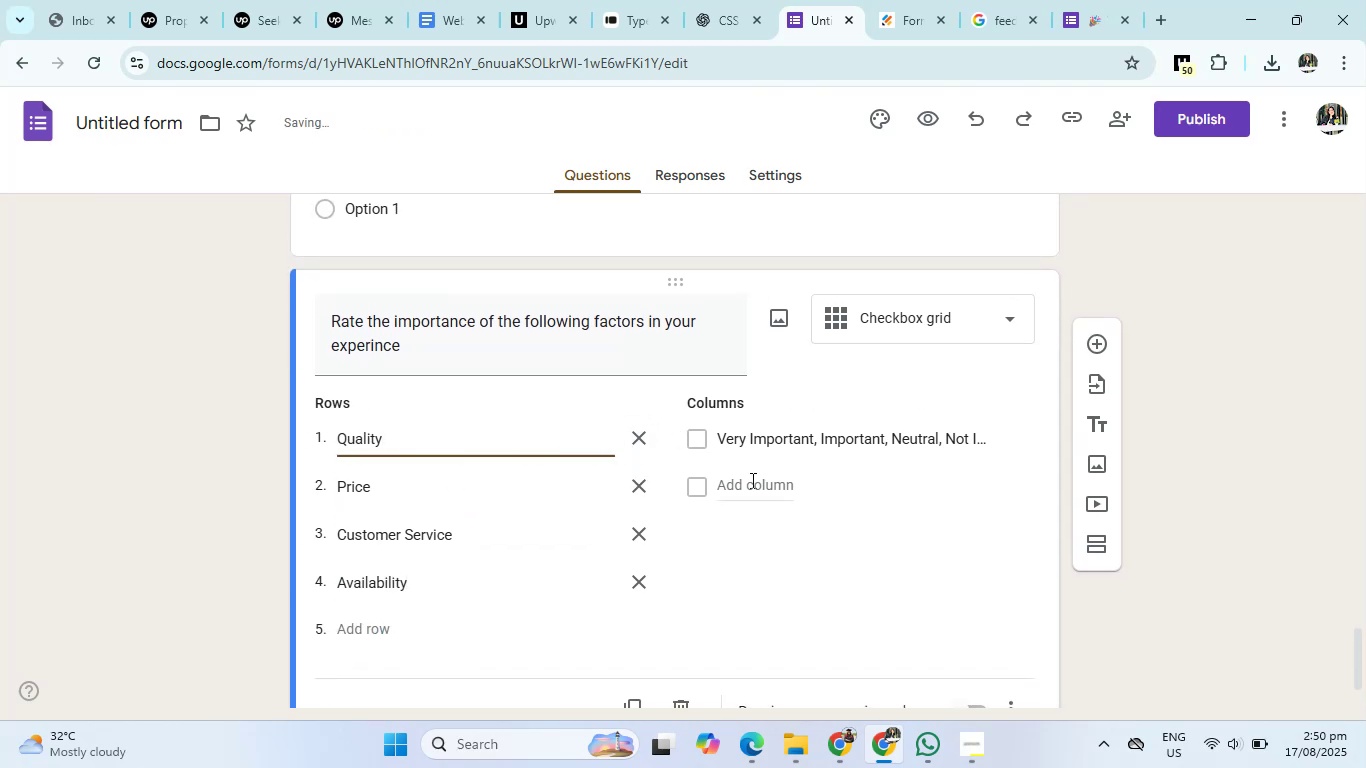 
left_click([753, 482])
 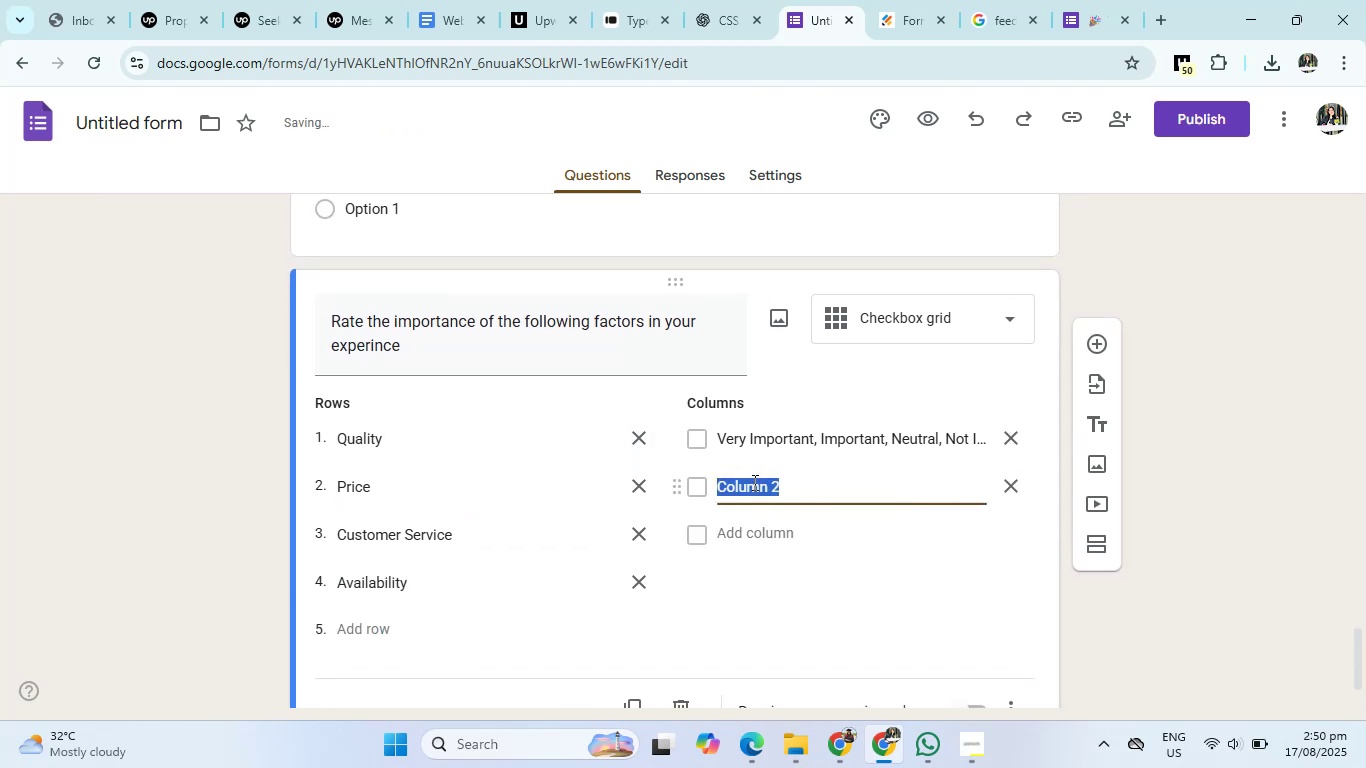 
type(Important)
 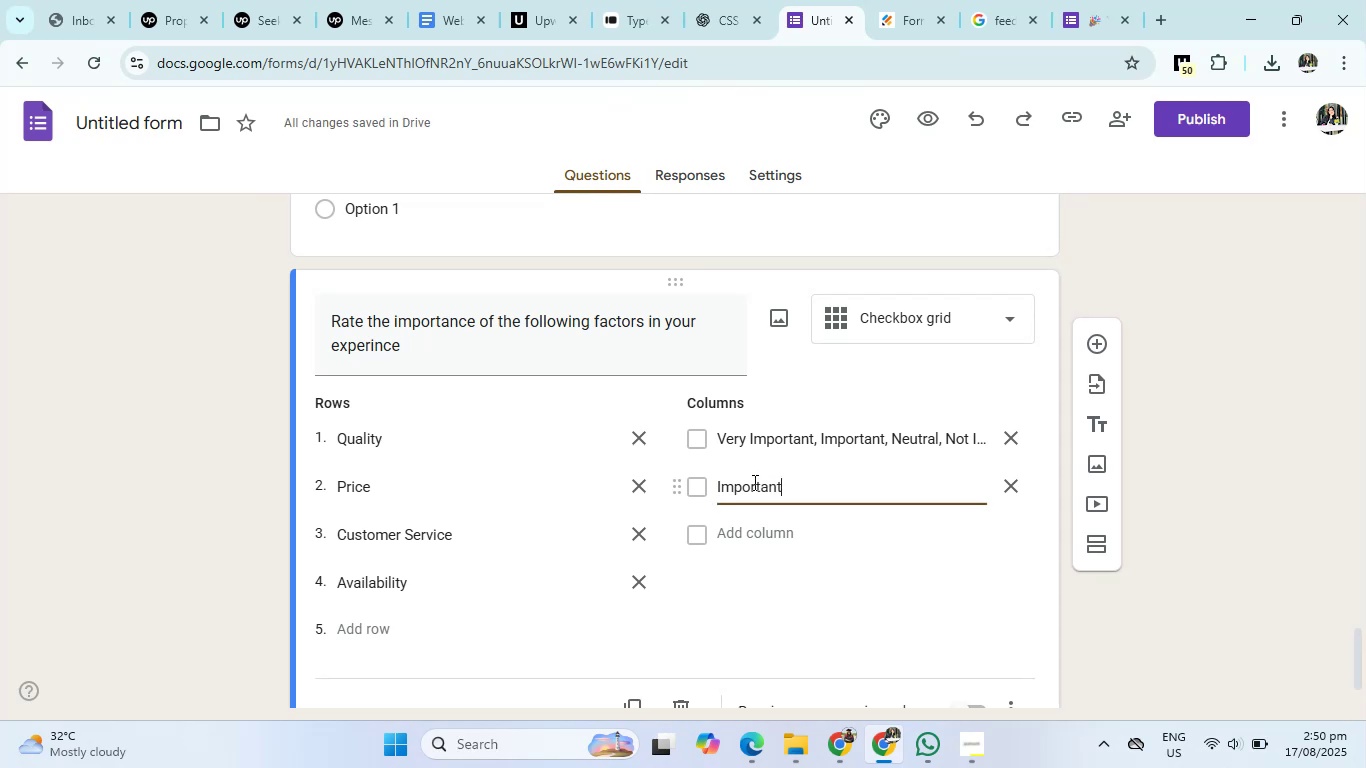 
key(Enter)
 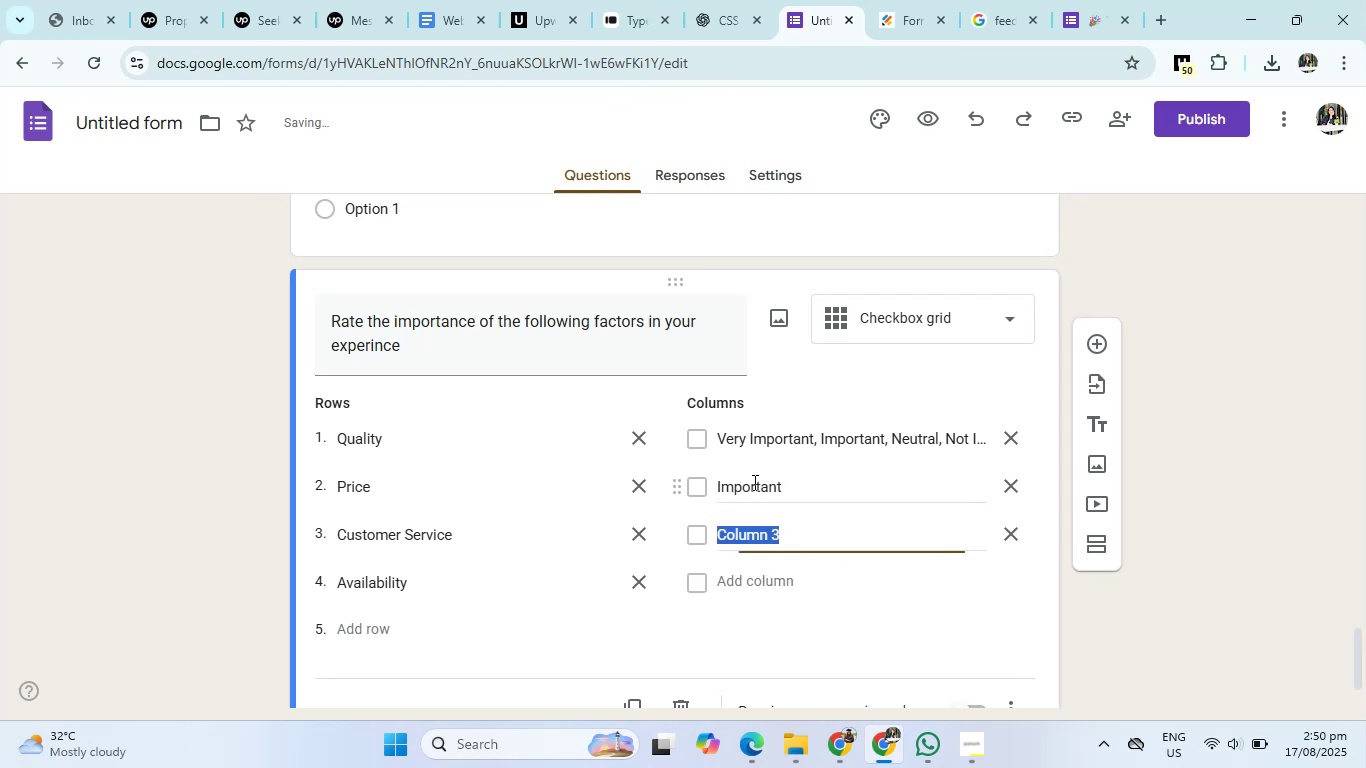 
type(Neutral)
 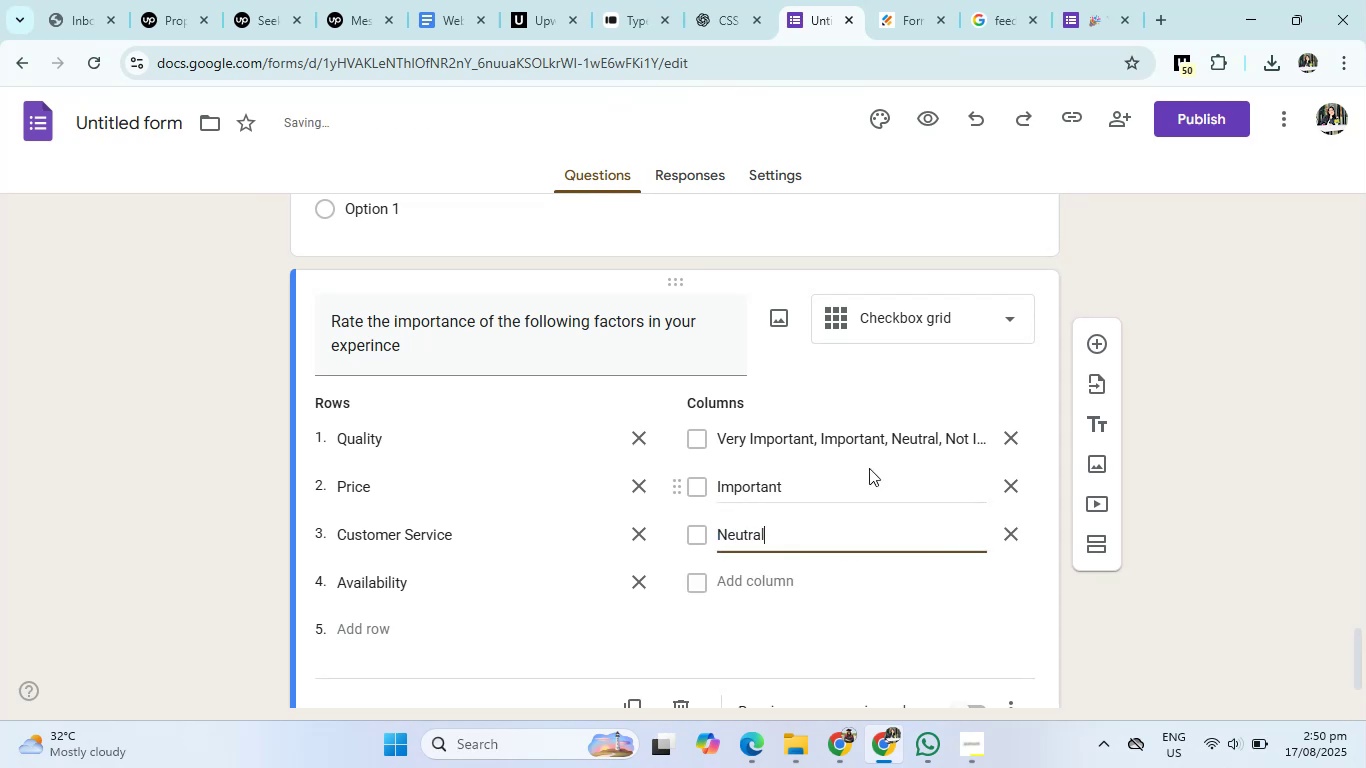 
left_click([948, 429])
 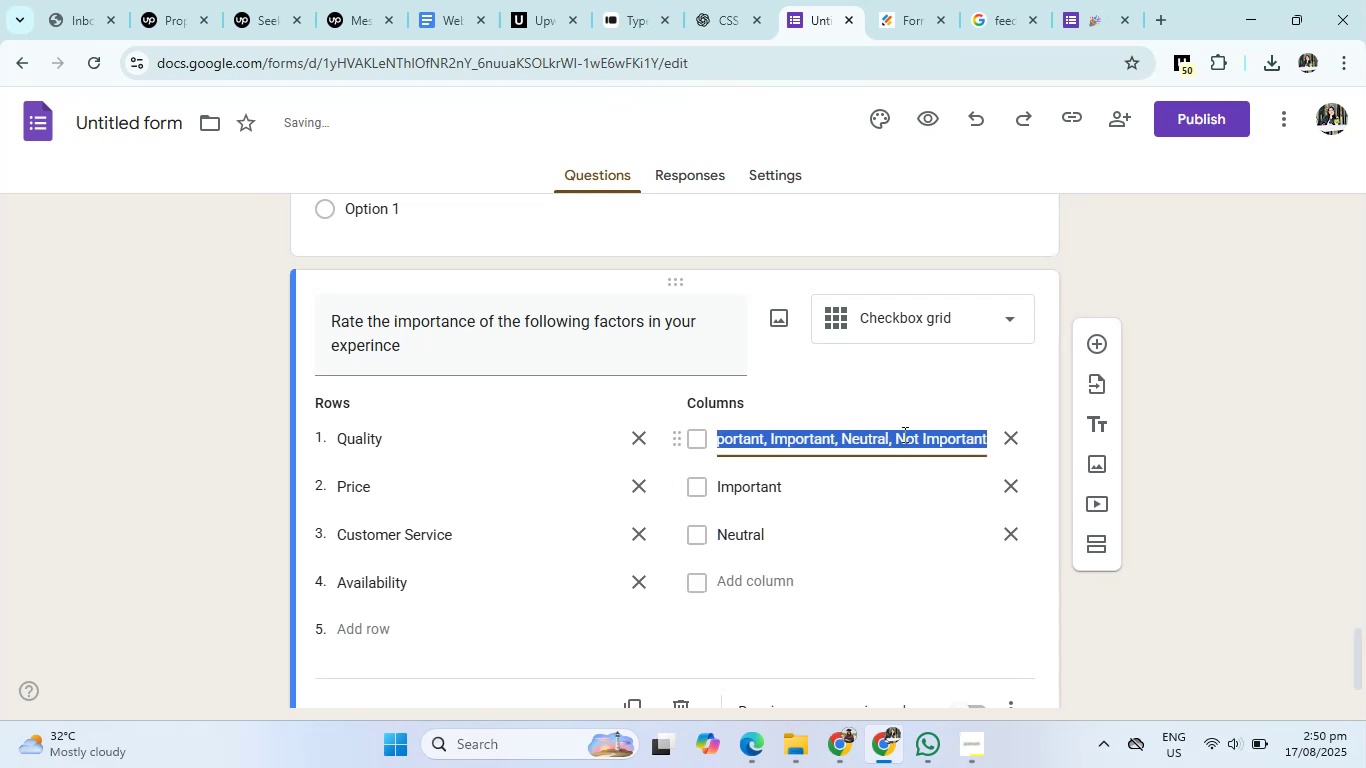 
left_click([899, 438])
 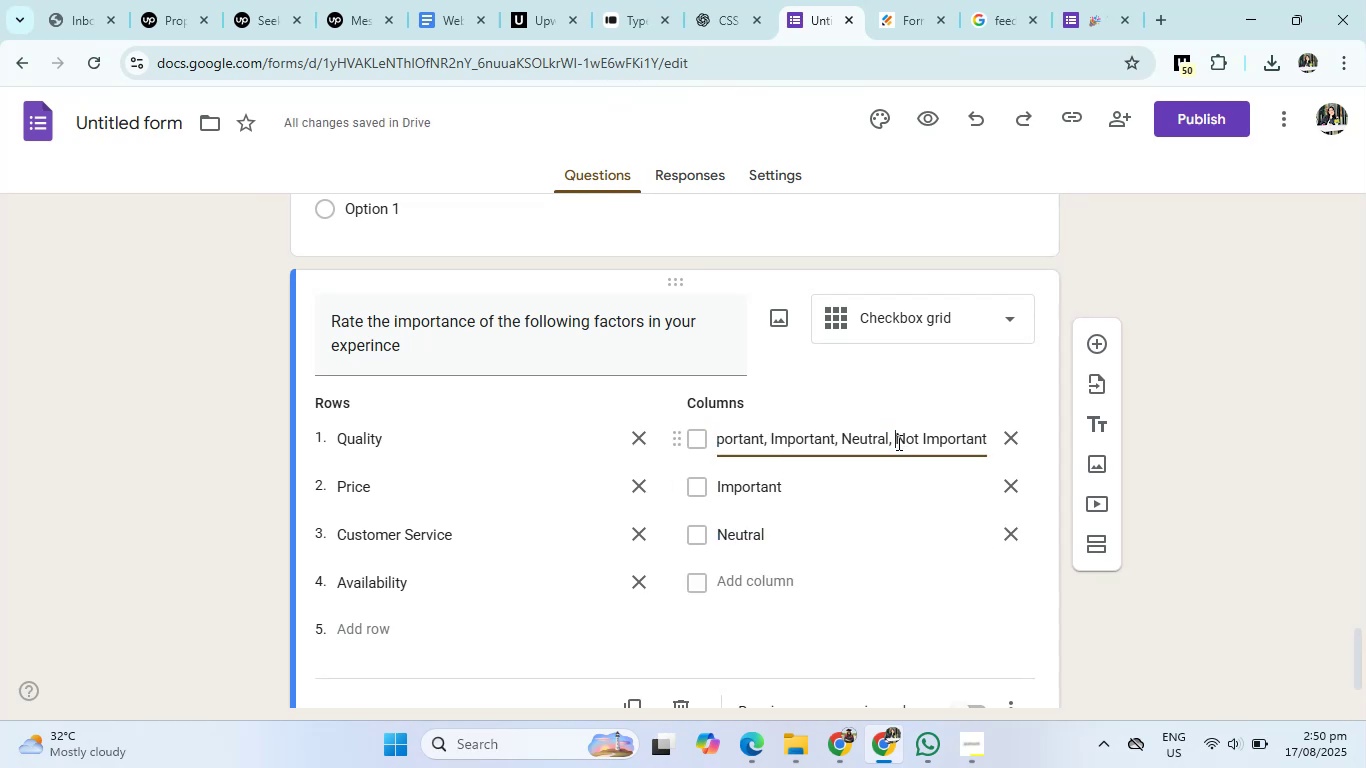 
left_click_drag(start_coordinate=[897, 442], to_coordinate=[996, 446])
 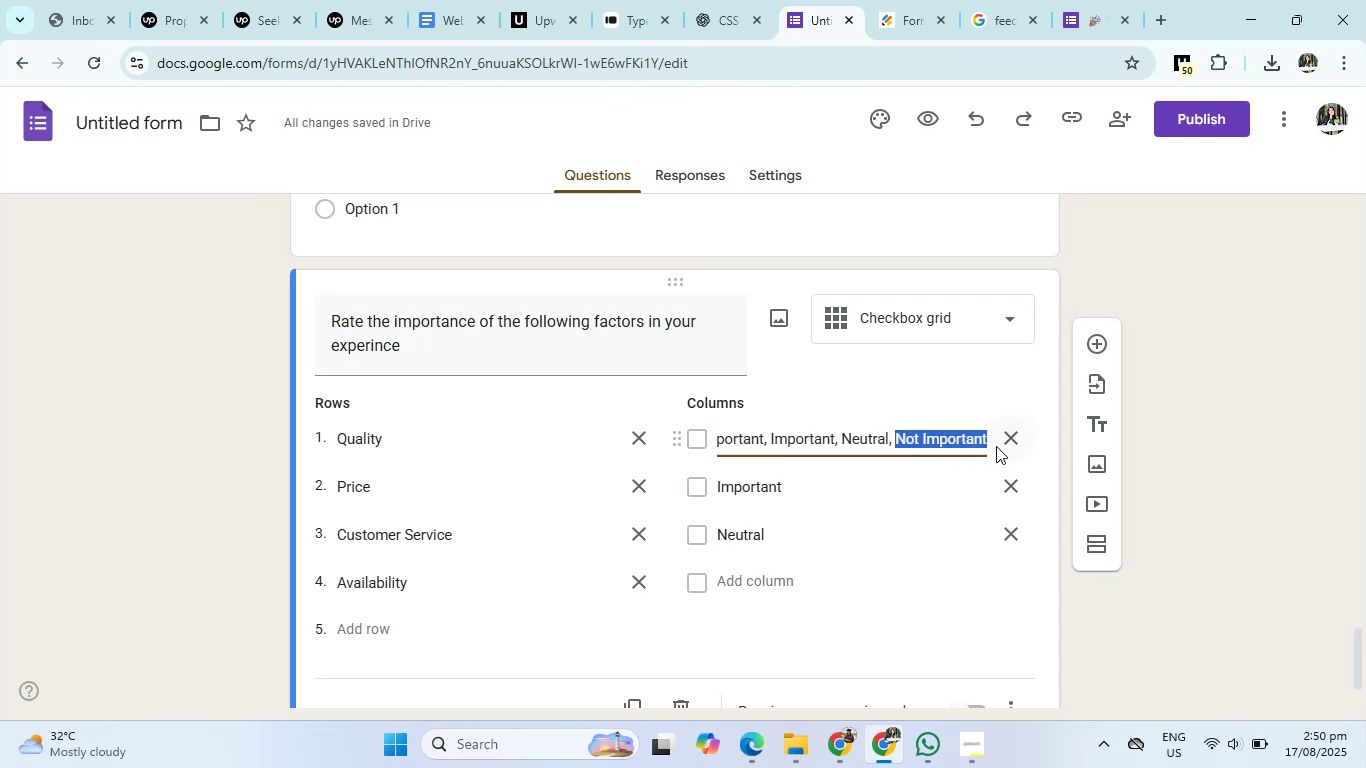 
key(Control+C)
 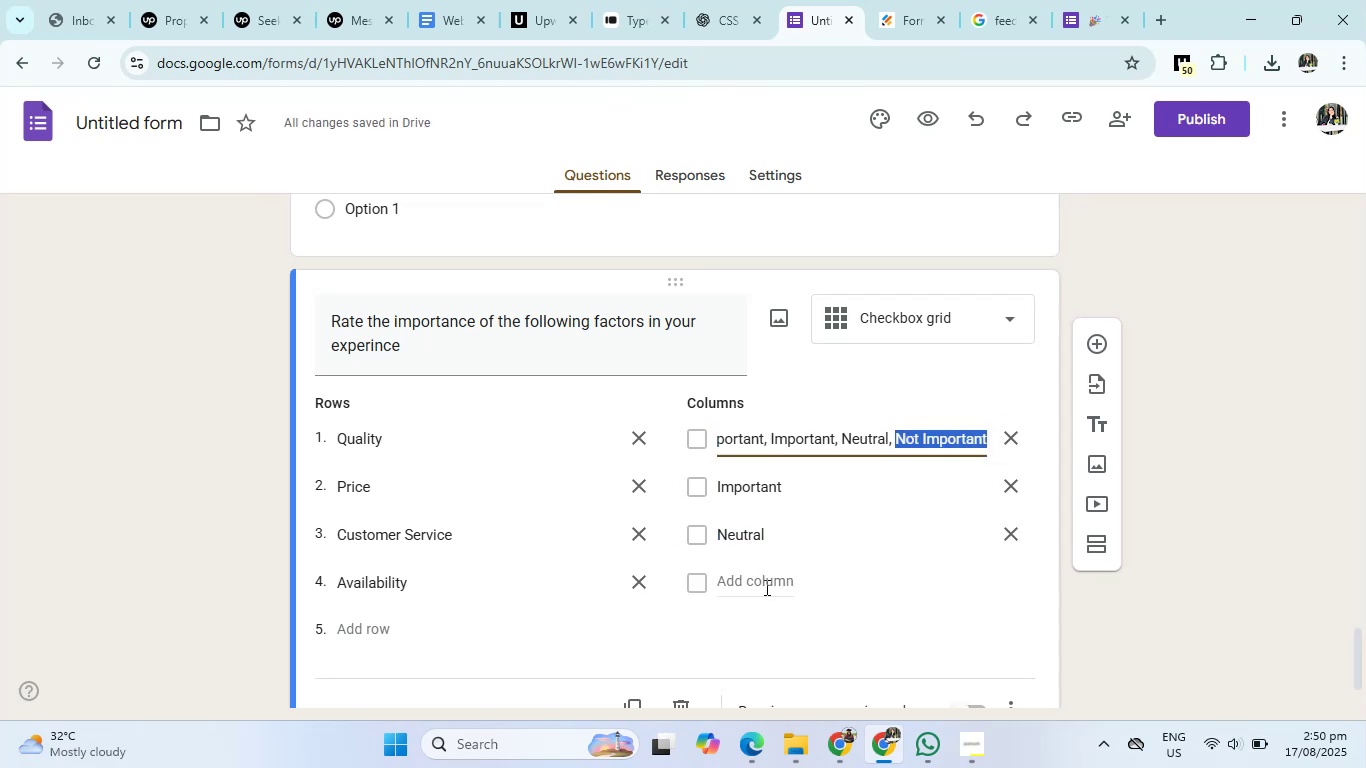 
left_click([765, 587])
 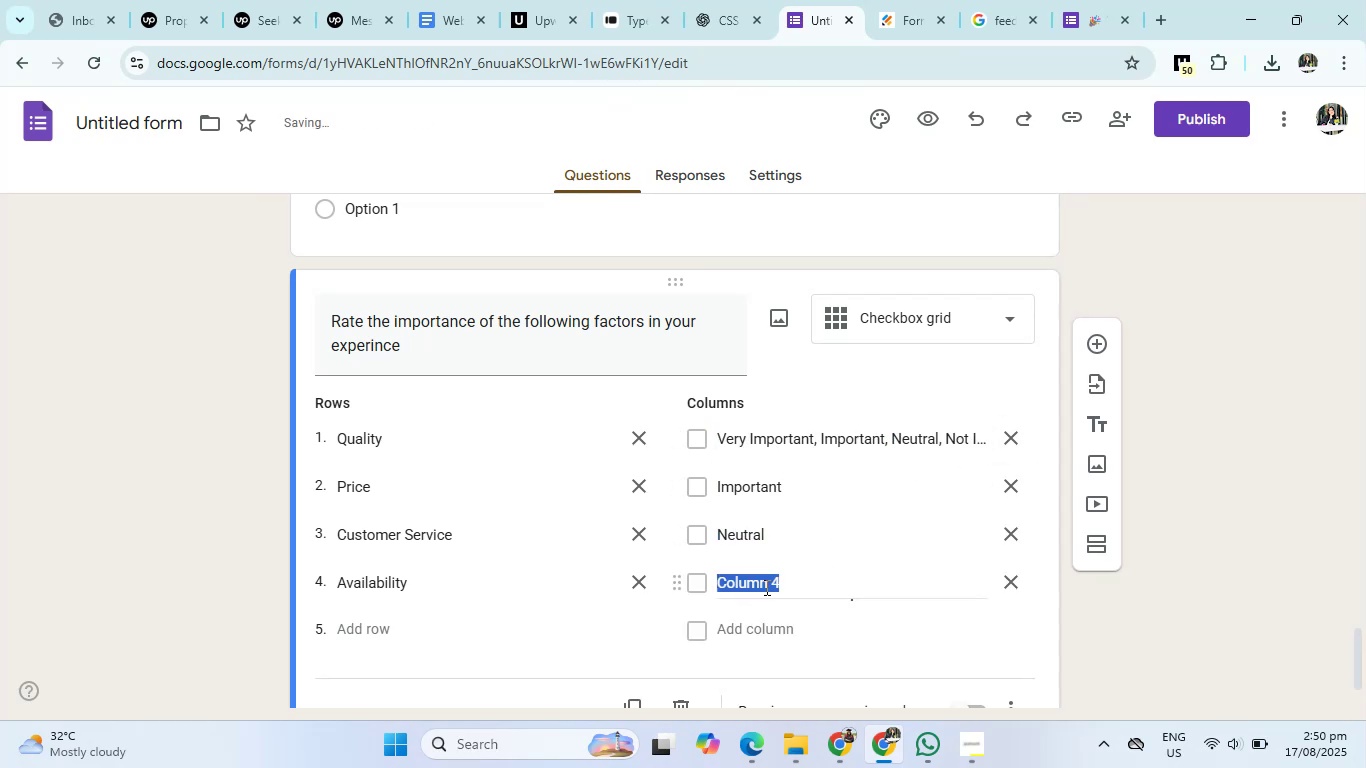 
key(Control+V)
 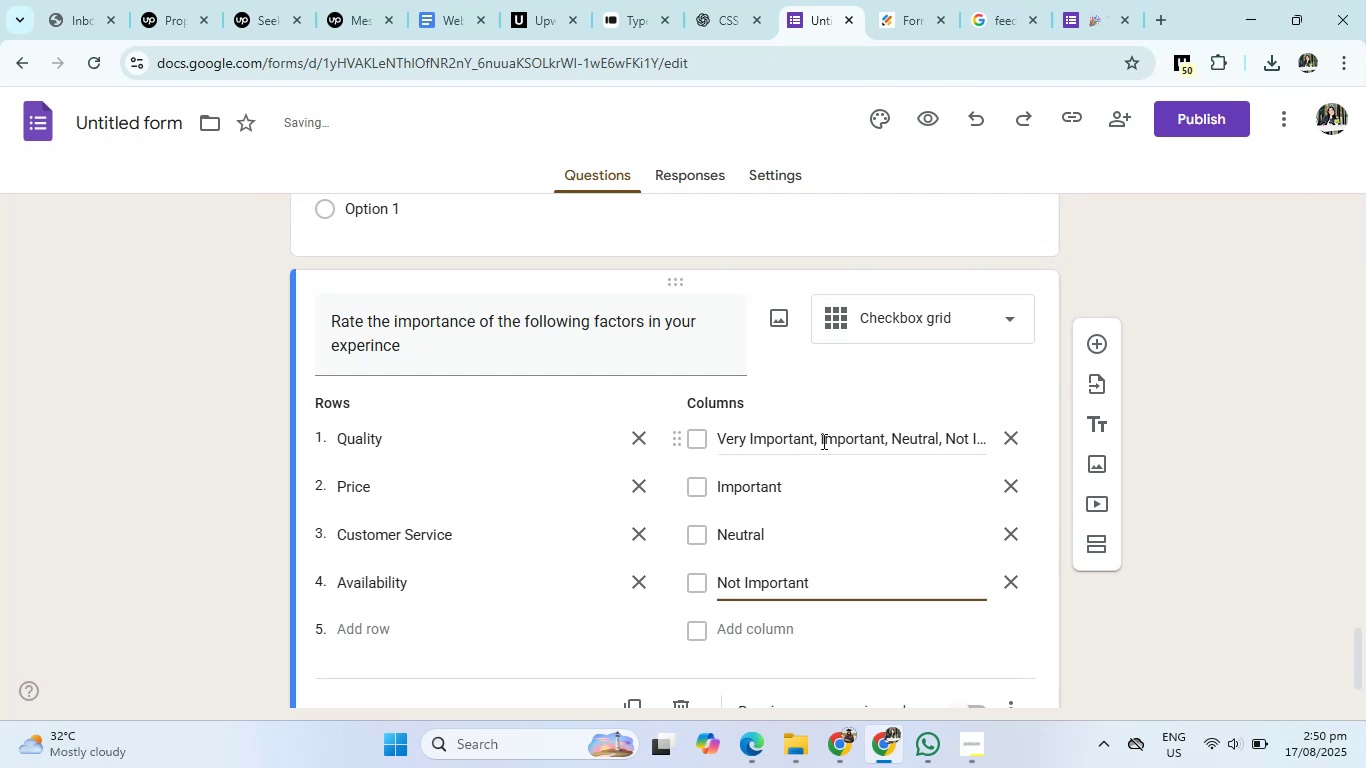 
left_click([828, 440])
 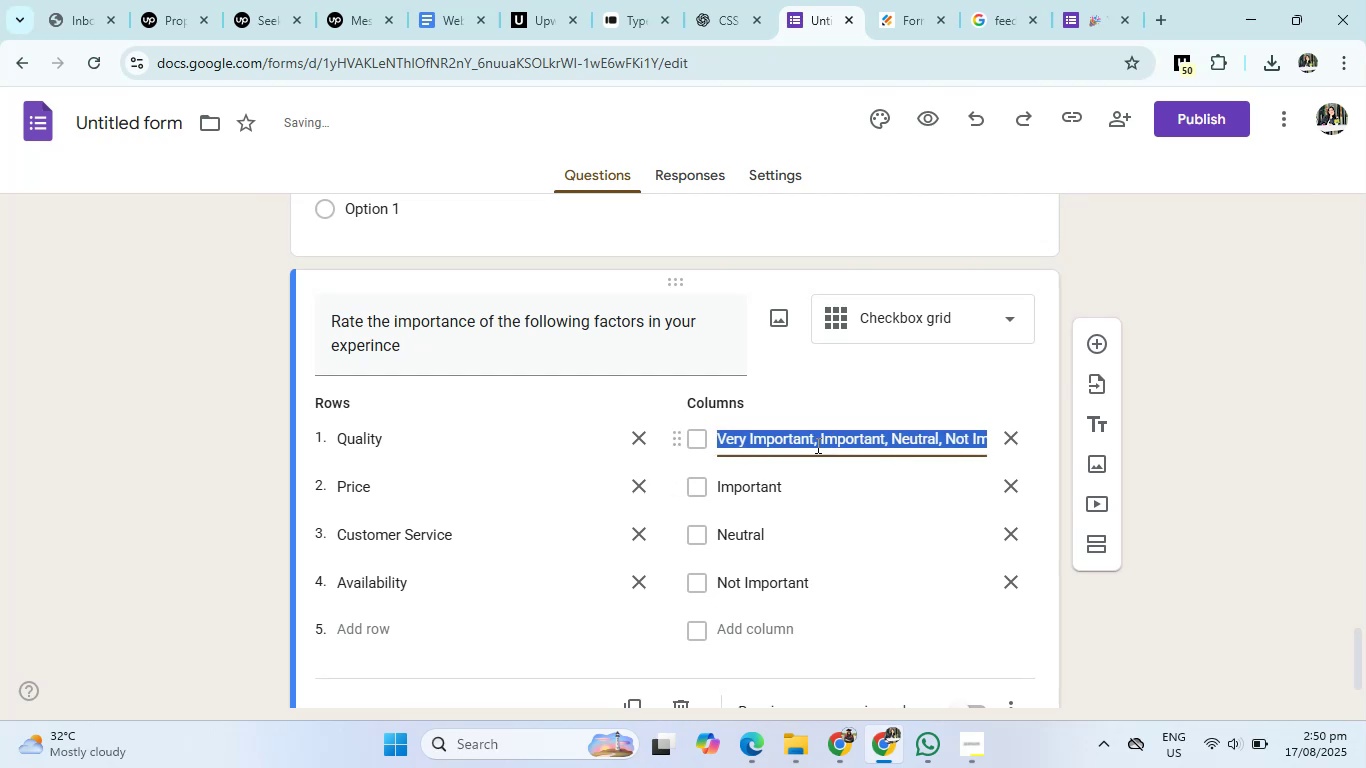 
left_click([816, 445])
 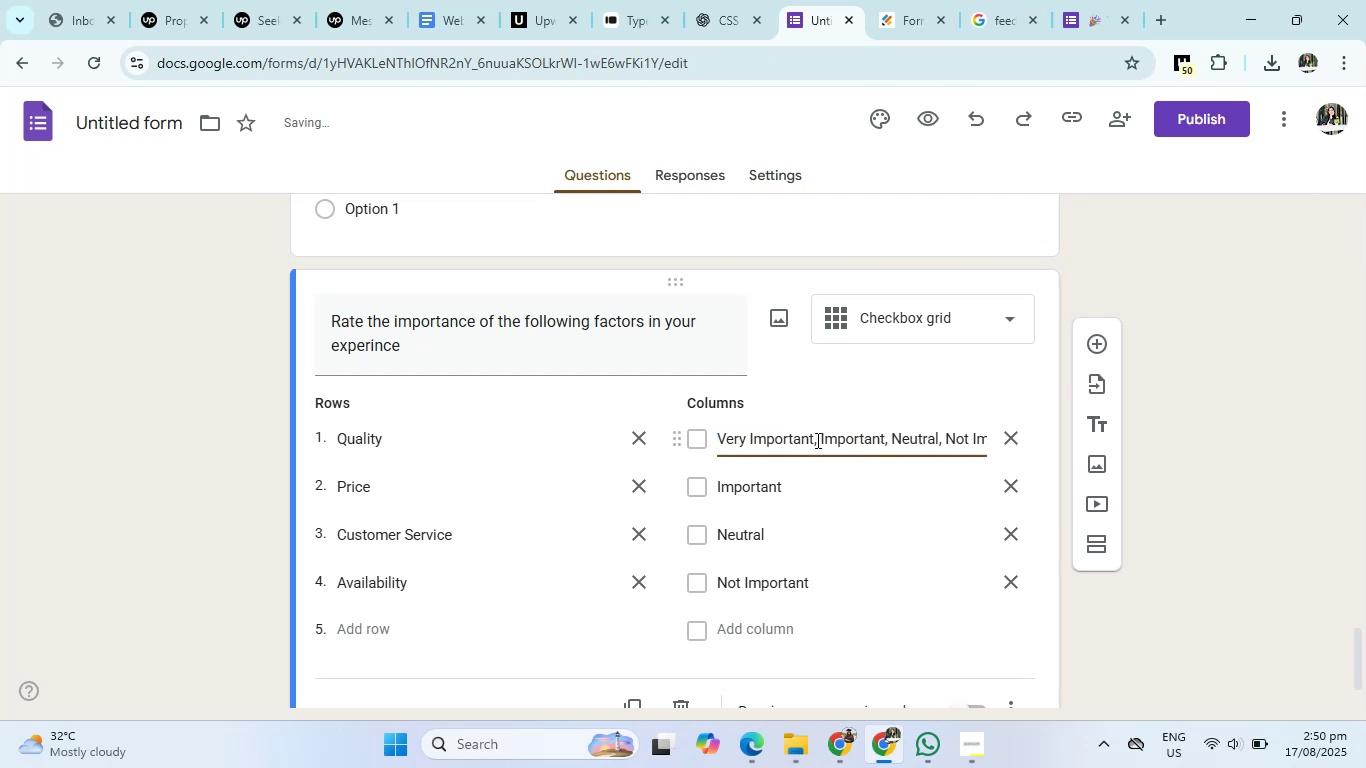 
left_click_drag(start_coordinate=[817, 437], to_coordinate=[1092, 452])
 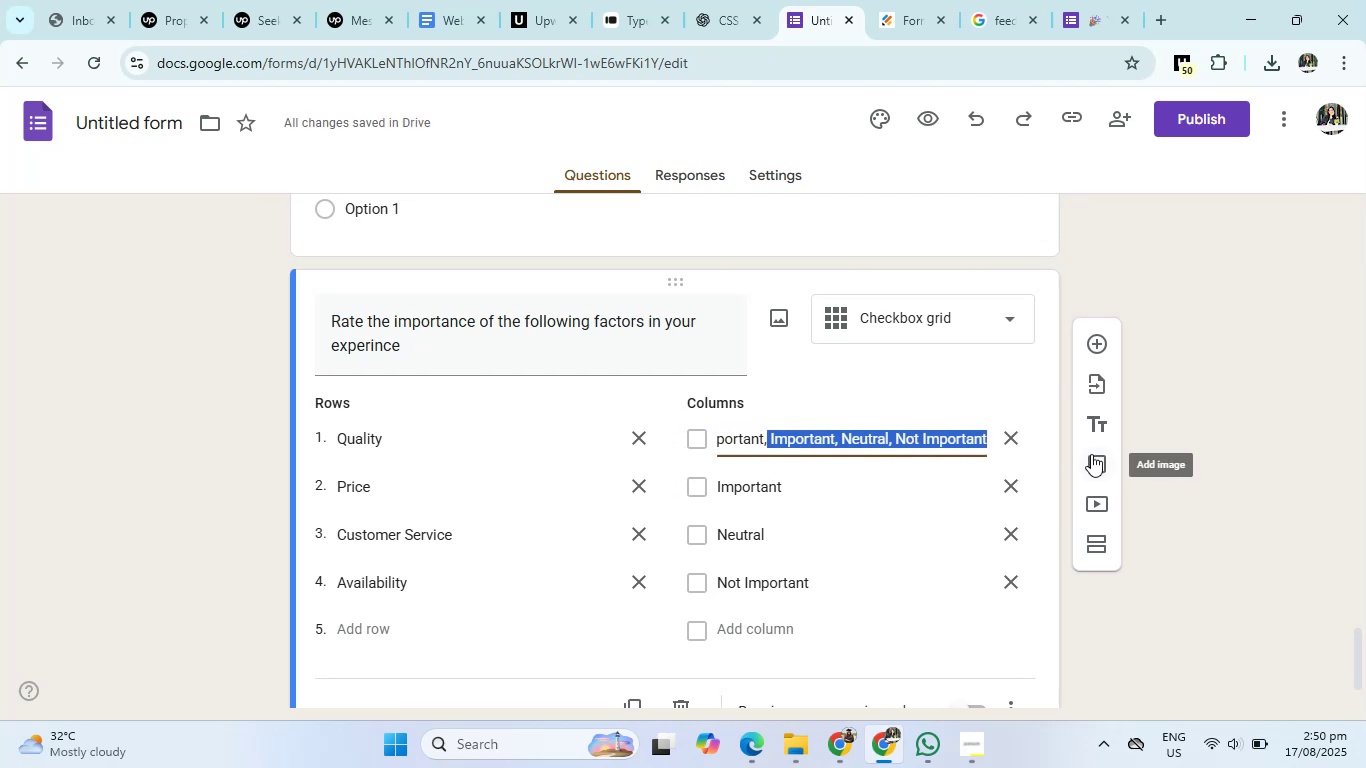 
key(Backspace)
 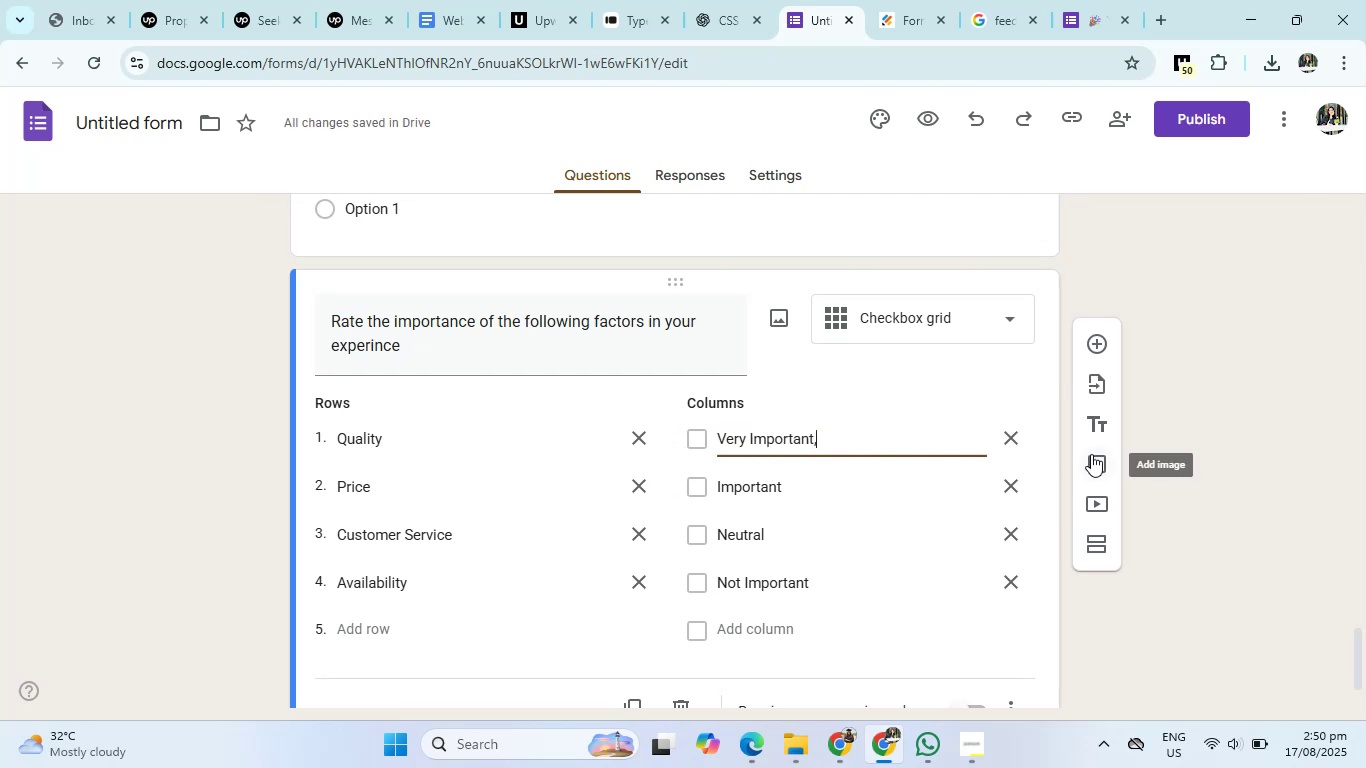 
key(Backspace)
 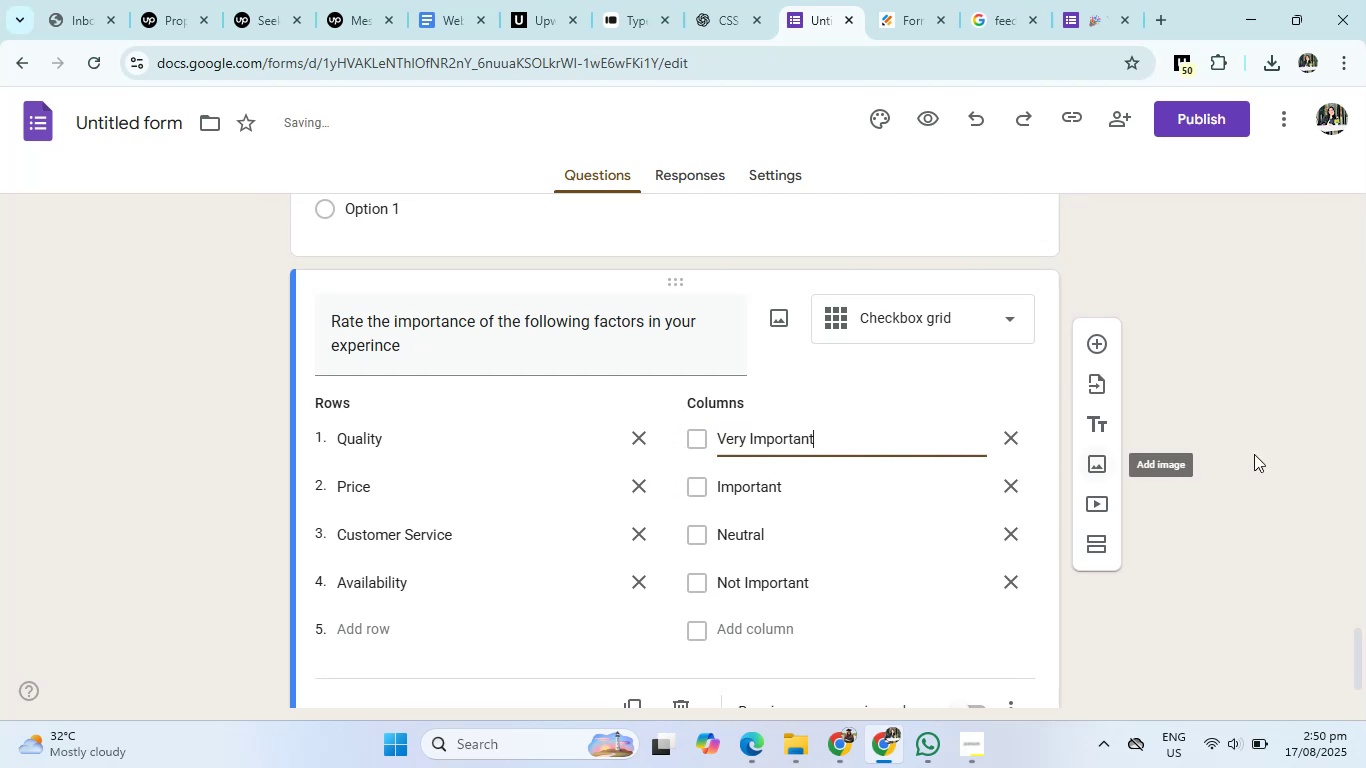 
left_click([1299, 538])
 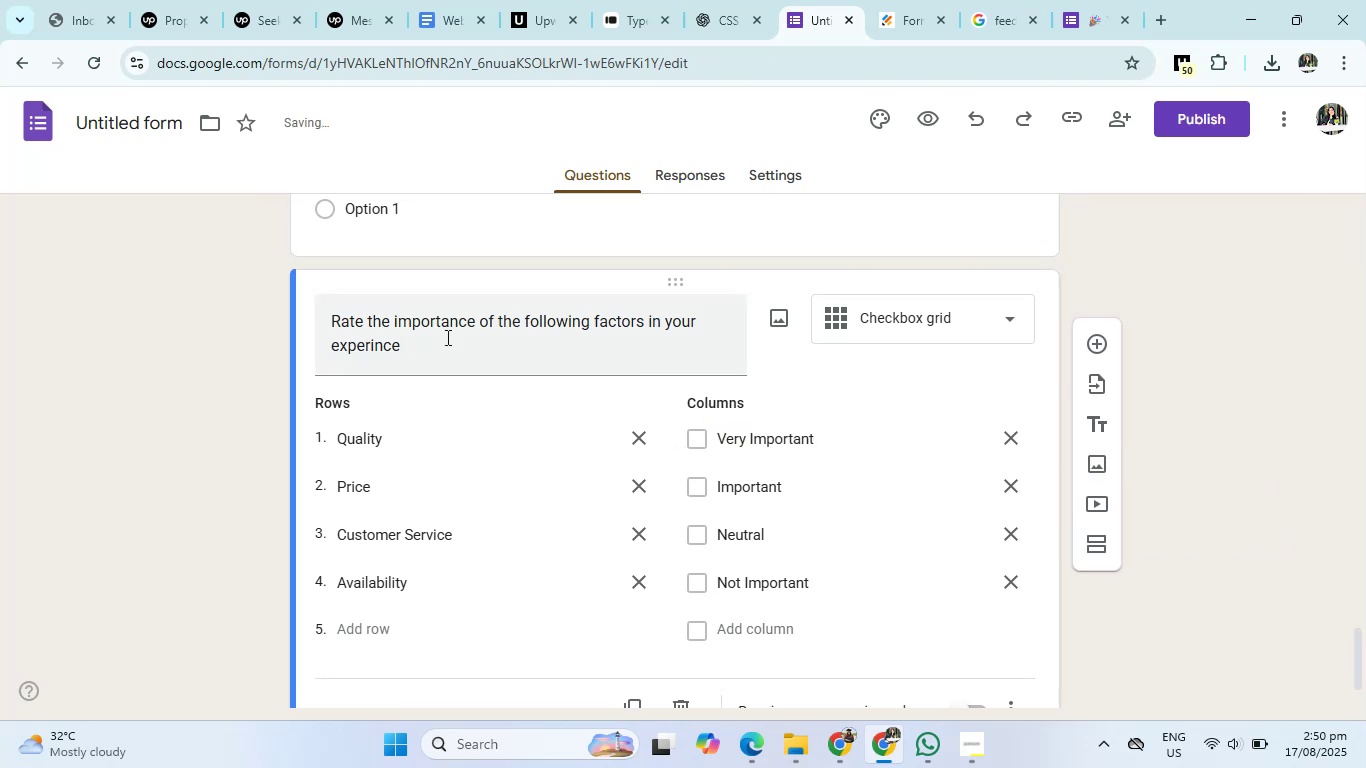 
left_click([408, 351])
 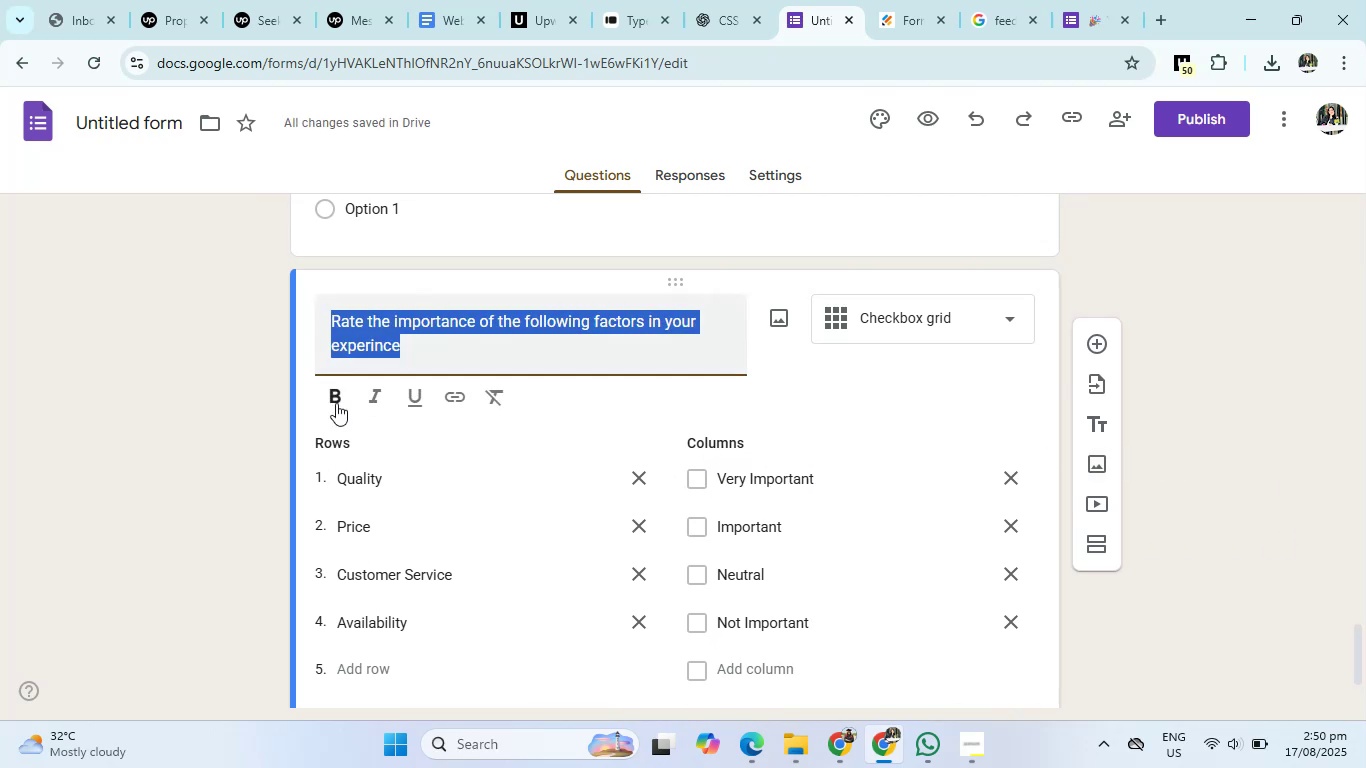 
left_click([334, 399])
 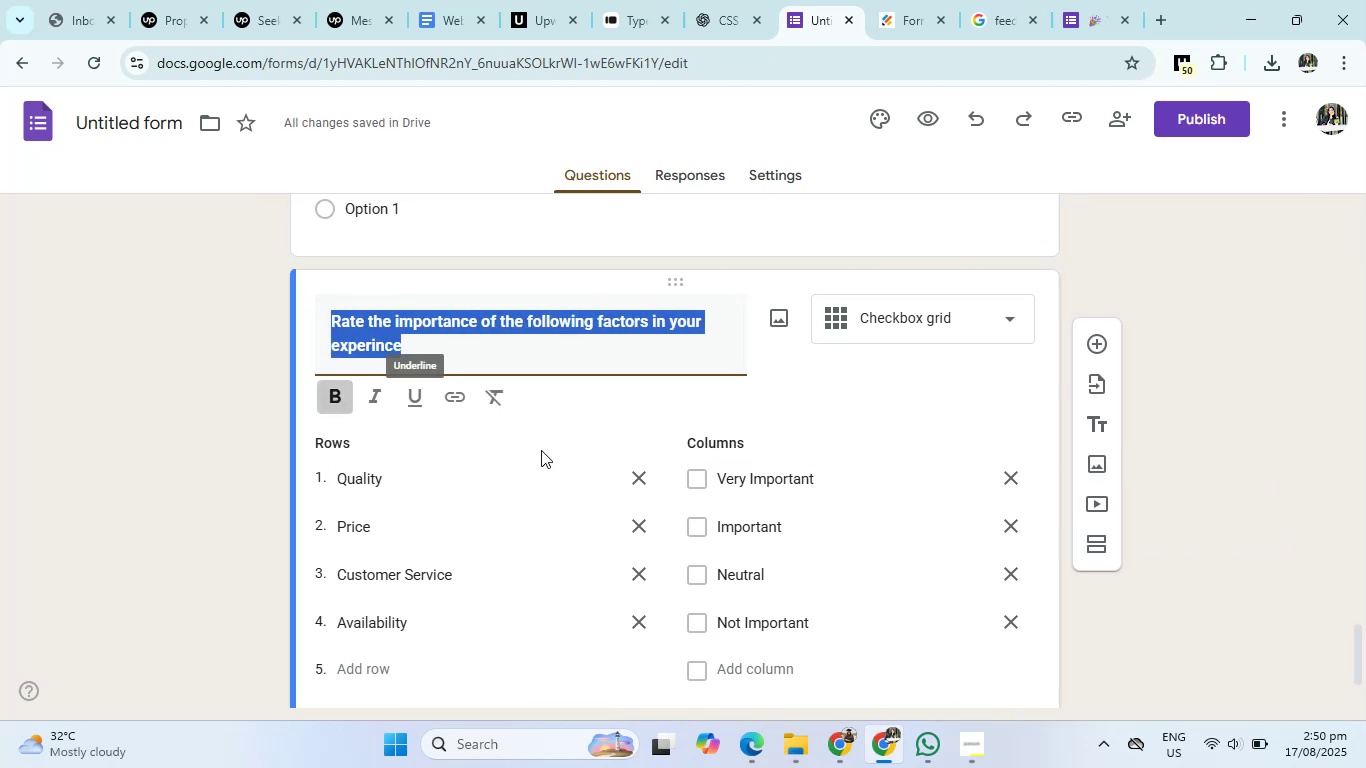 
scroll: coordinate [553, 455], scroll_direction: up, amount: 3.0
 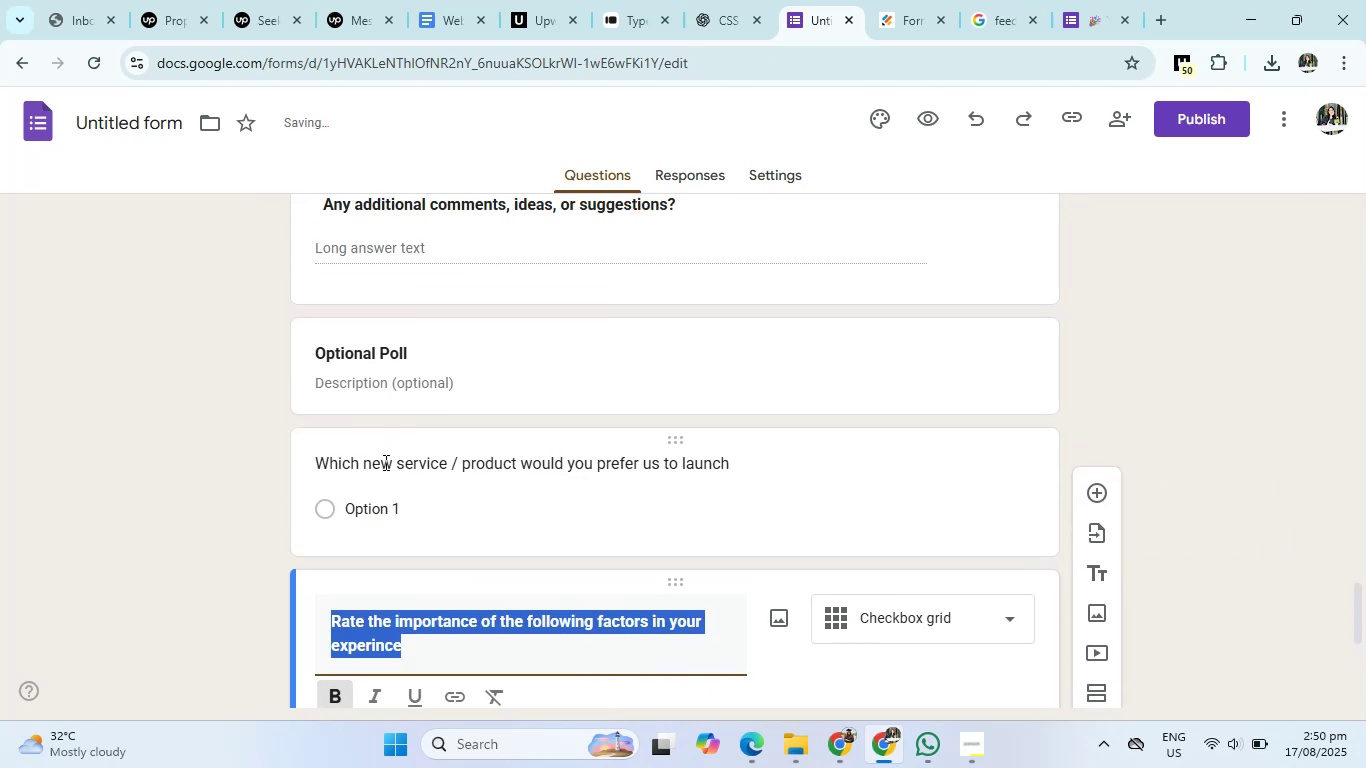 
left_click([386, 461])
 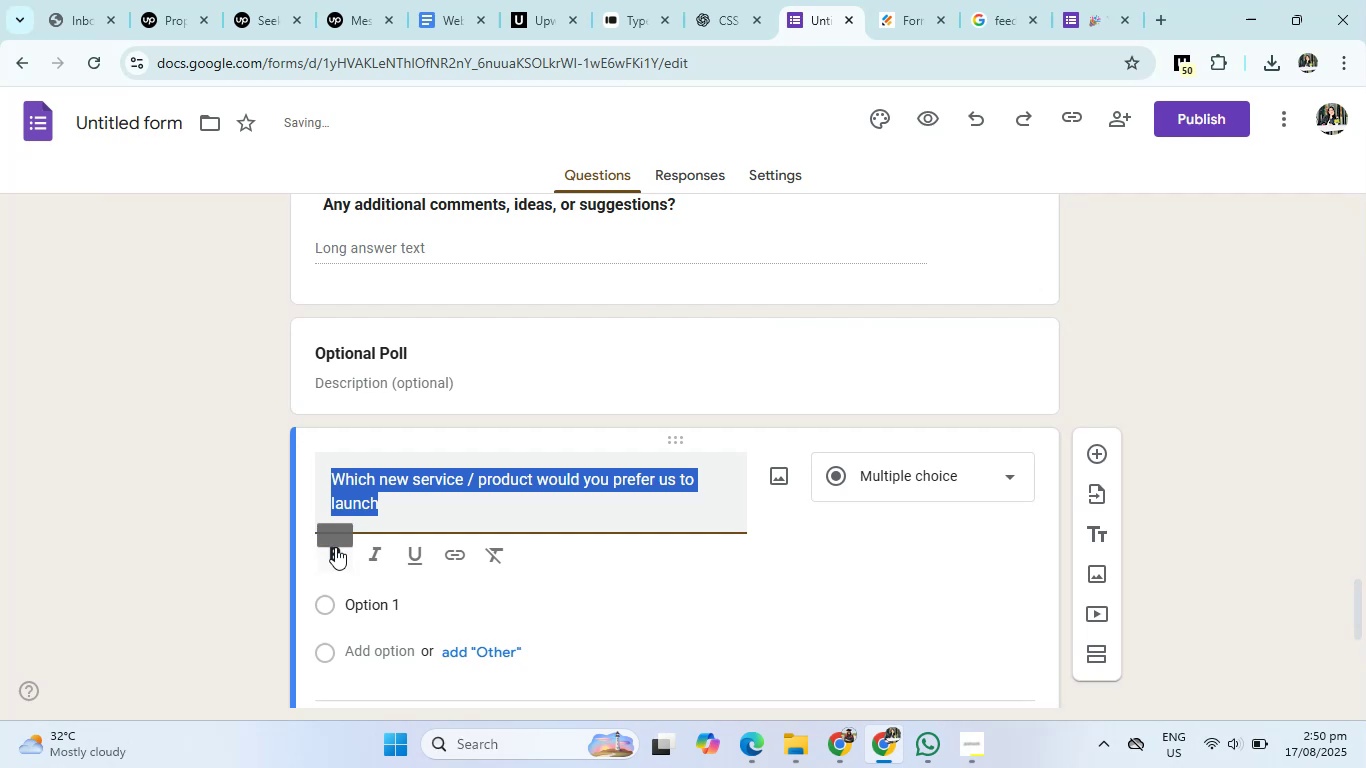 
left_click([335, 547])
 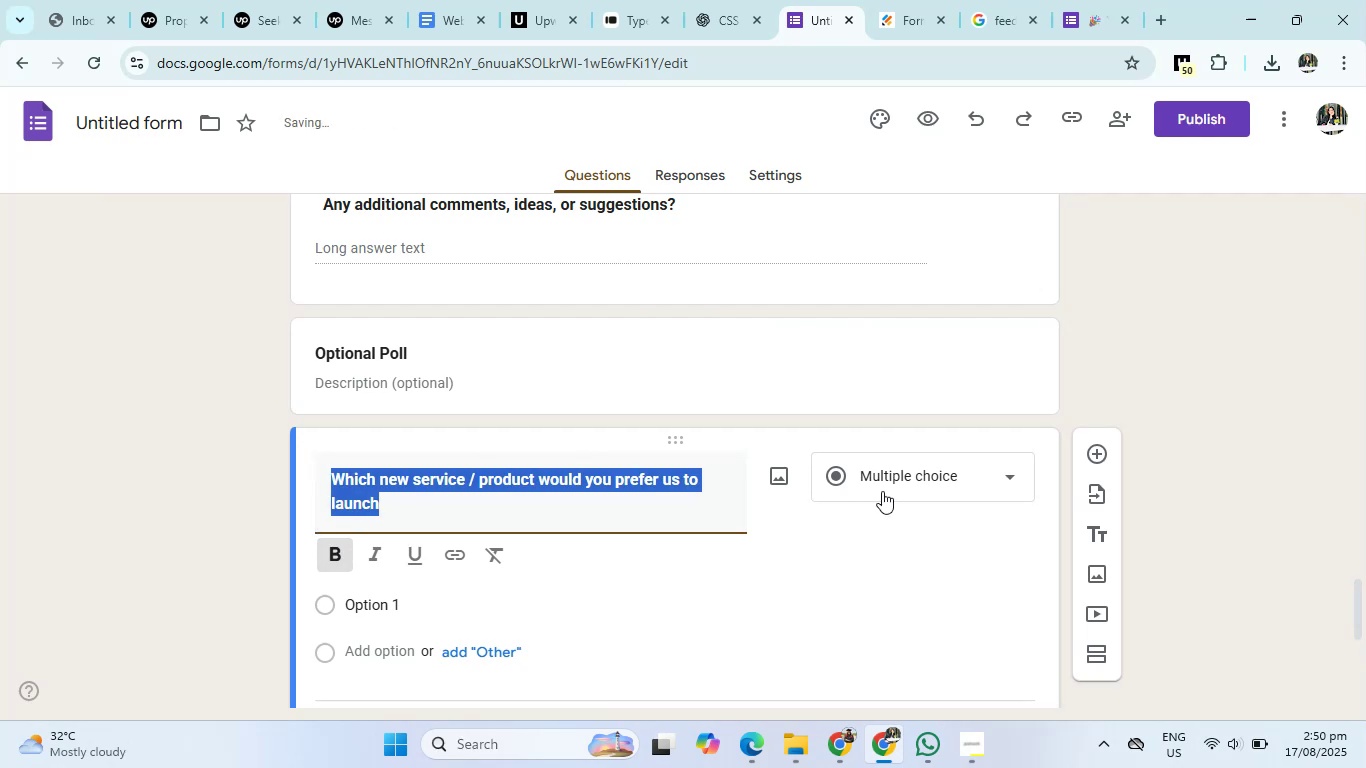 
left_click([882, 491])
 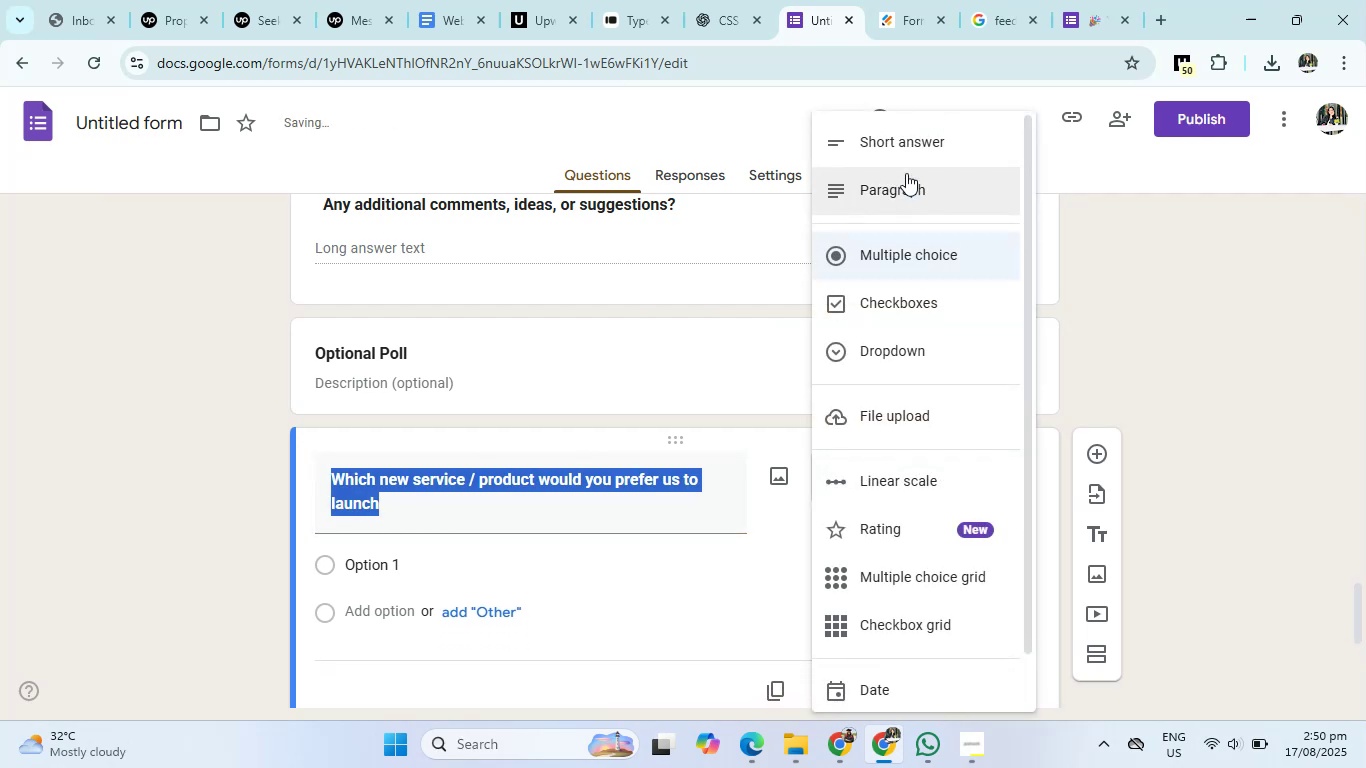 
left_click([908, 142])
 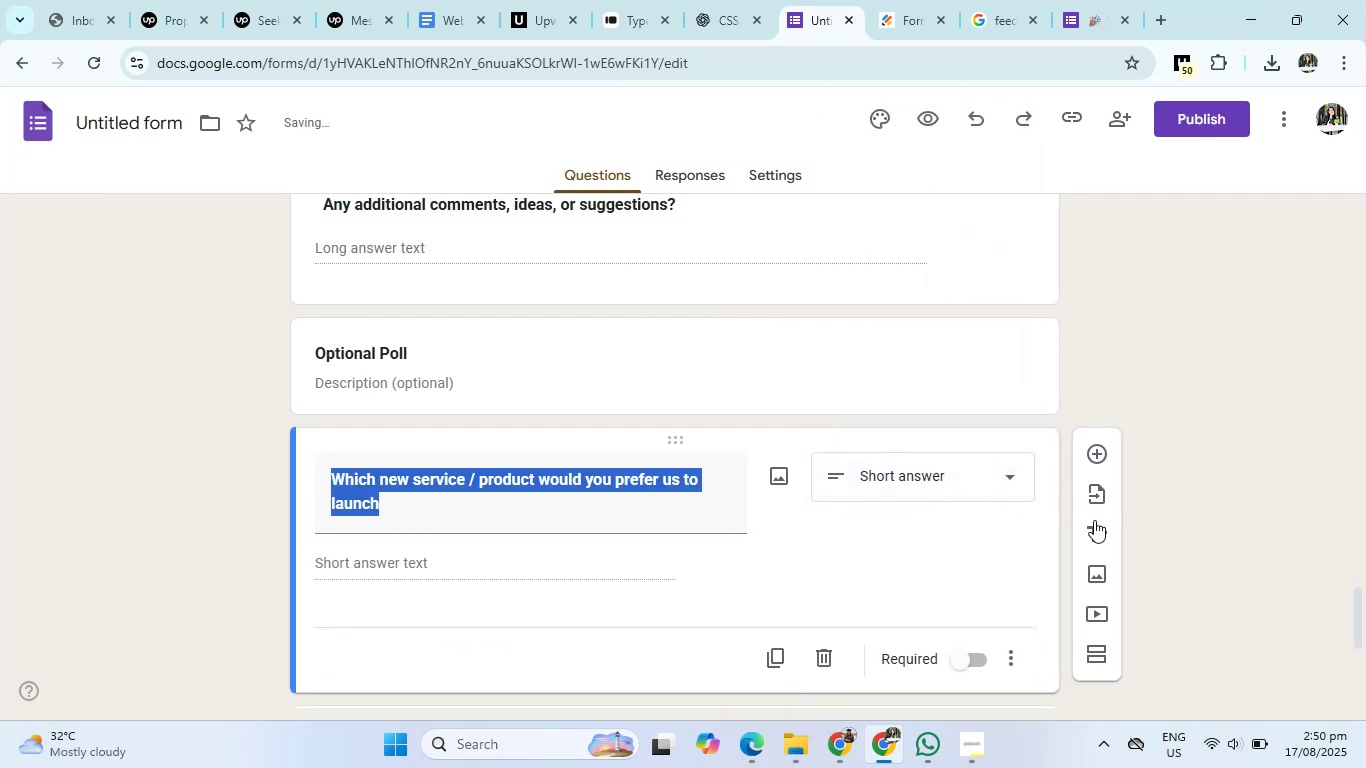 
scroll: coordinate [1223, 586], scroll_direction: up, amount: 3.0
 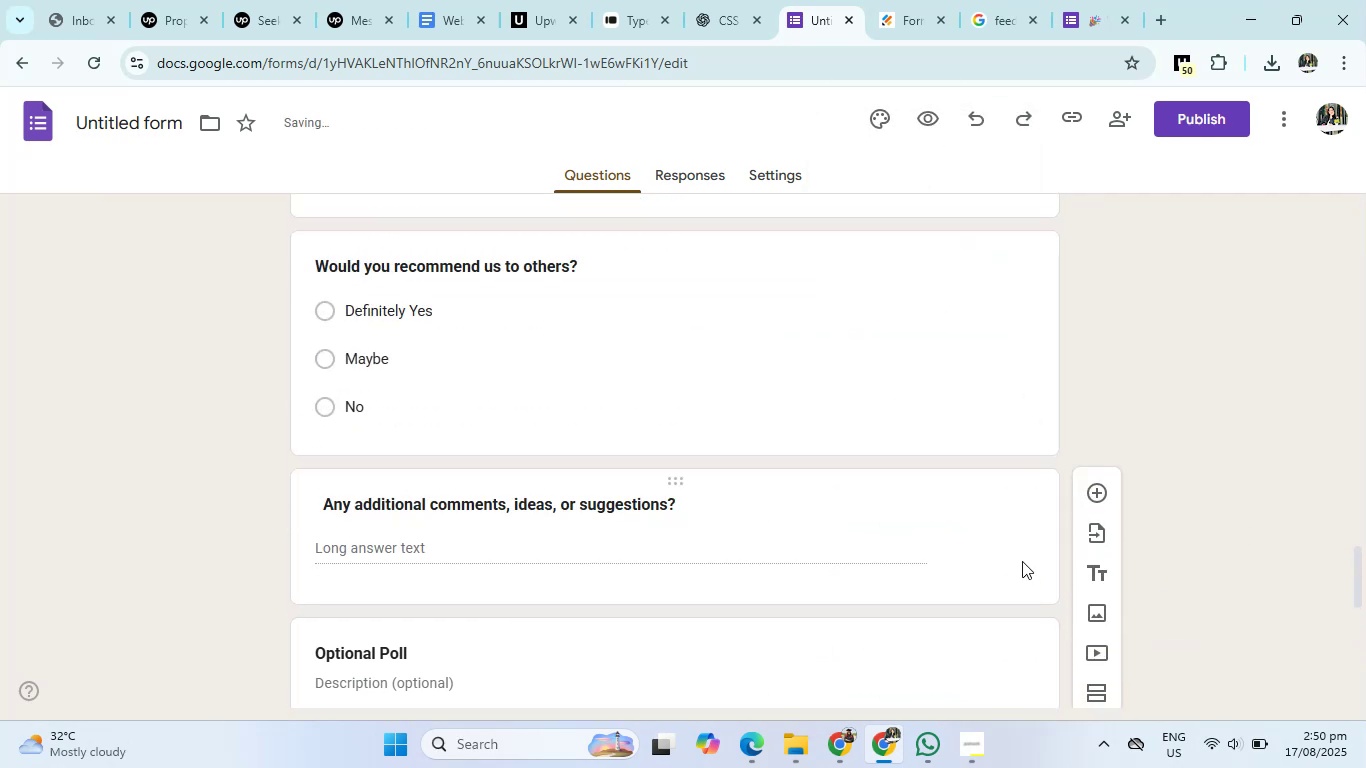 
scroll: coordinate [845, 562], scroll_direction: down, amount: 16.0
 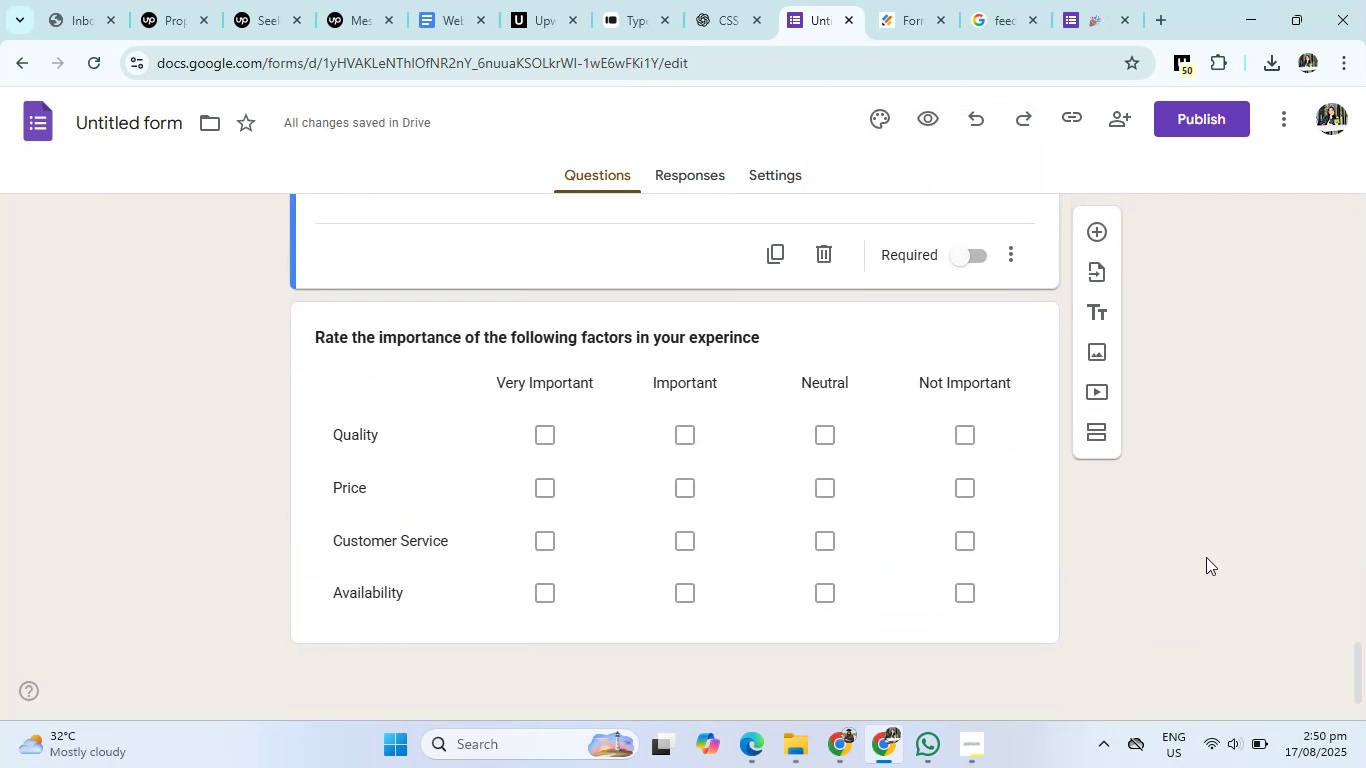 
left_click([1206, 557])
 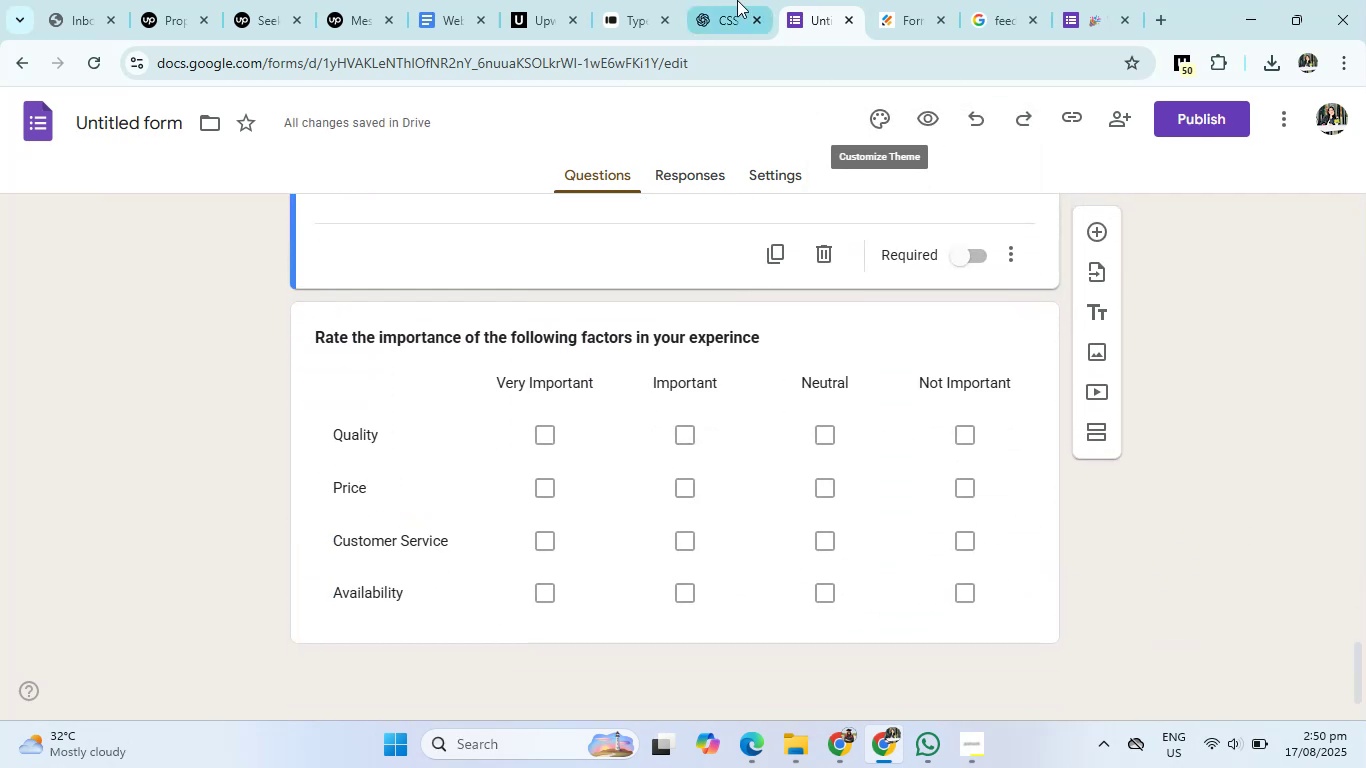 
left_click([696, 0])
 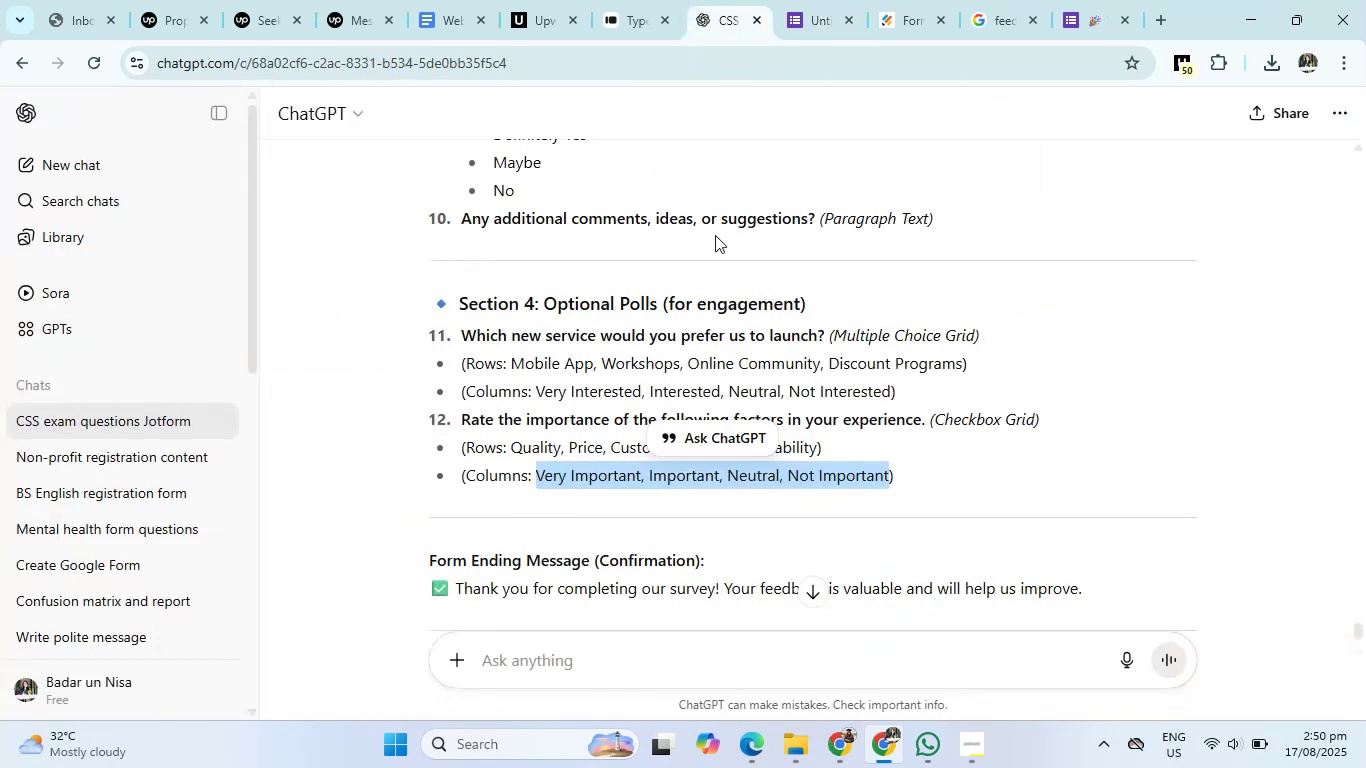 
scroll: coordinate [667, 464], scroll_direction: down, amount: 3.0
 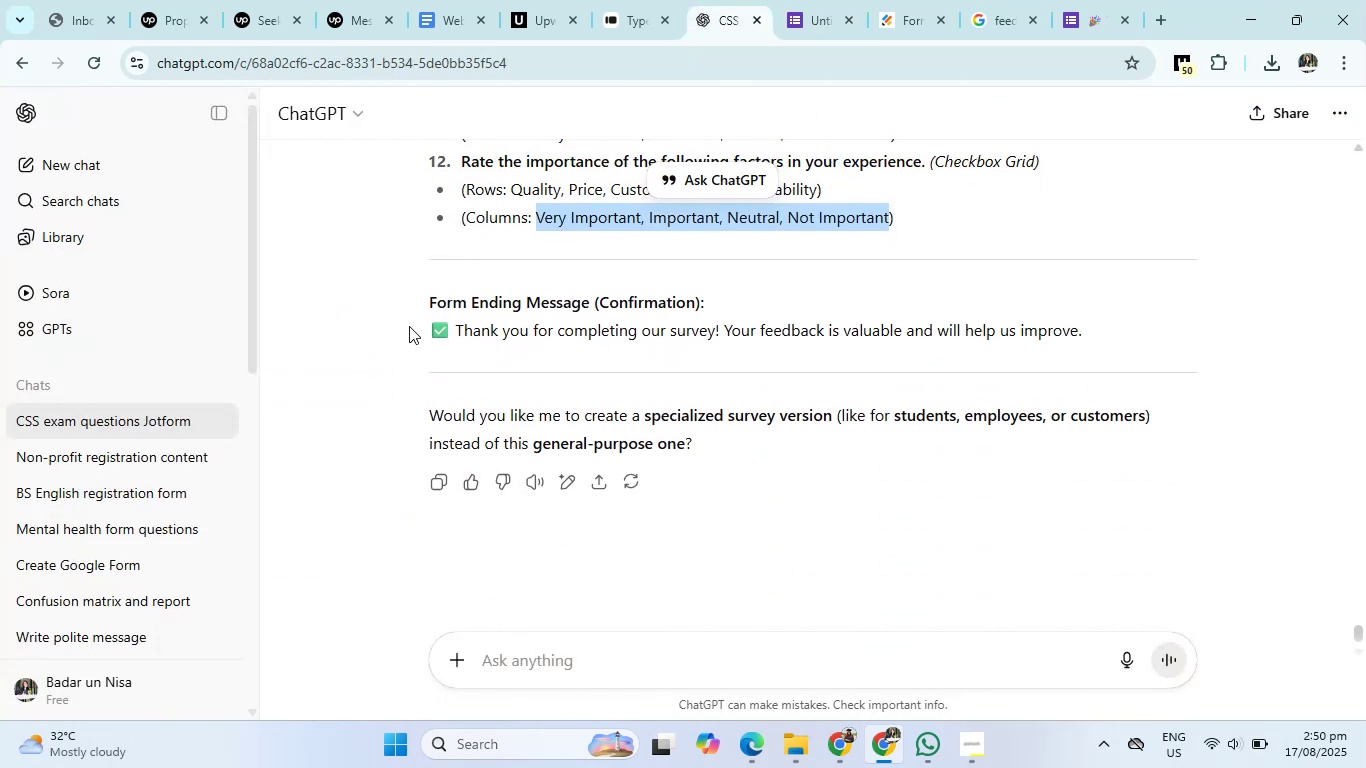 
left_click_drag(start_coordinate=[409, 326], to_coordinate=[1142, 330])
 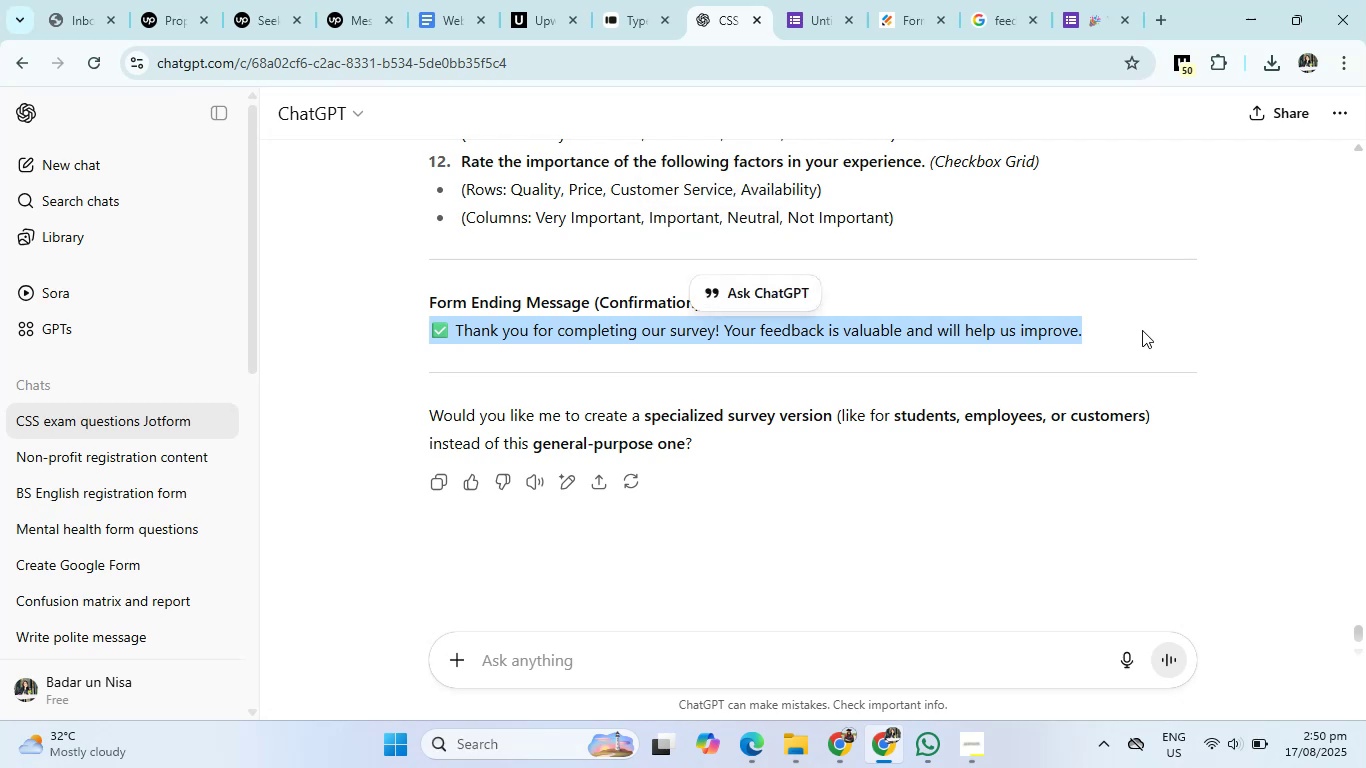 
key(Control+C)
 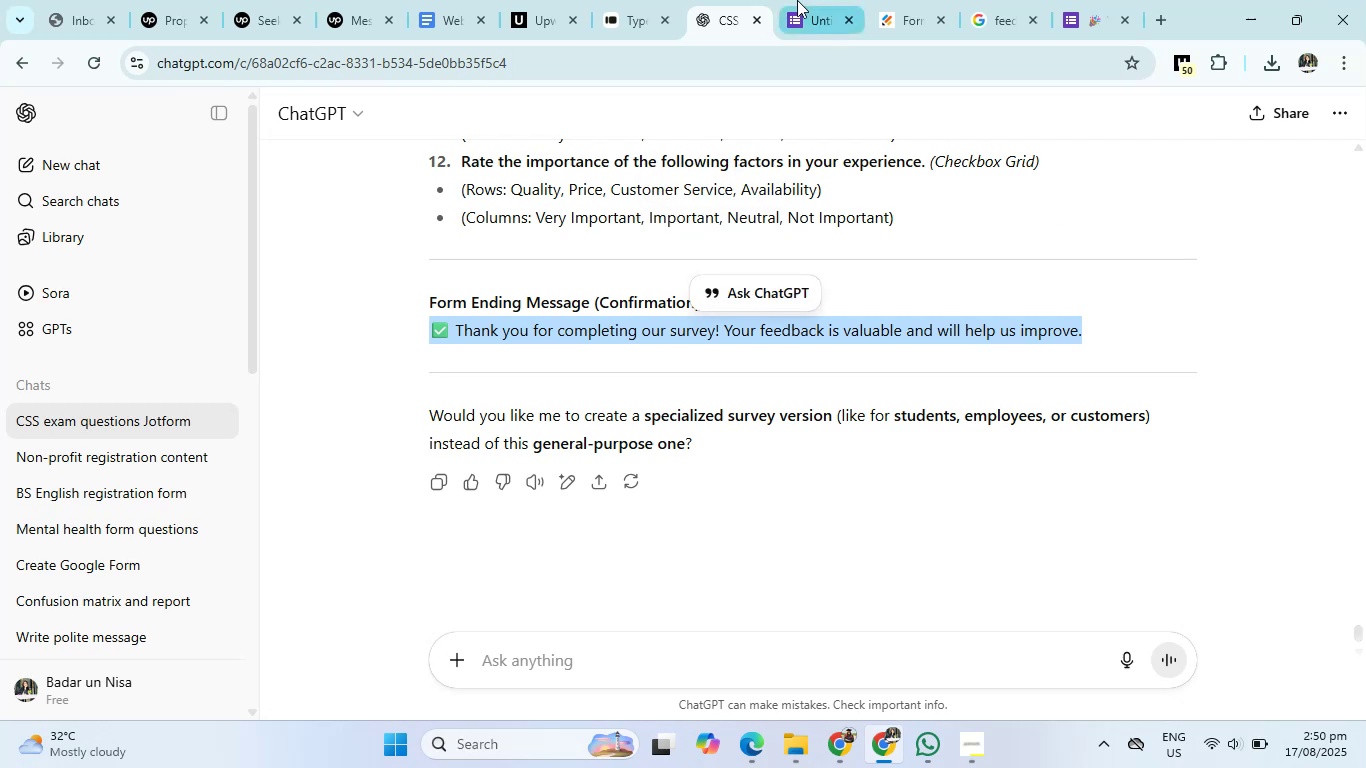 
left_click([796, 0])
 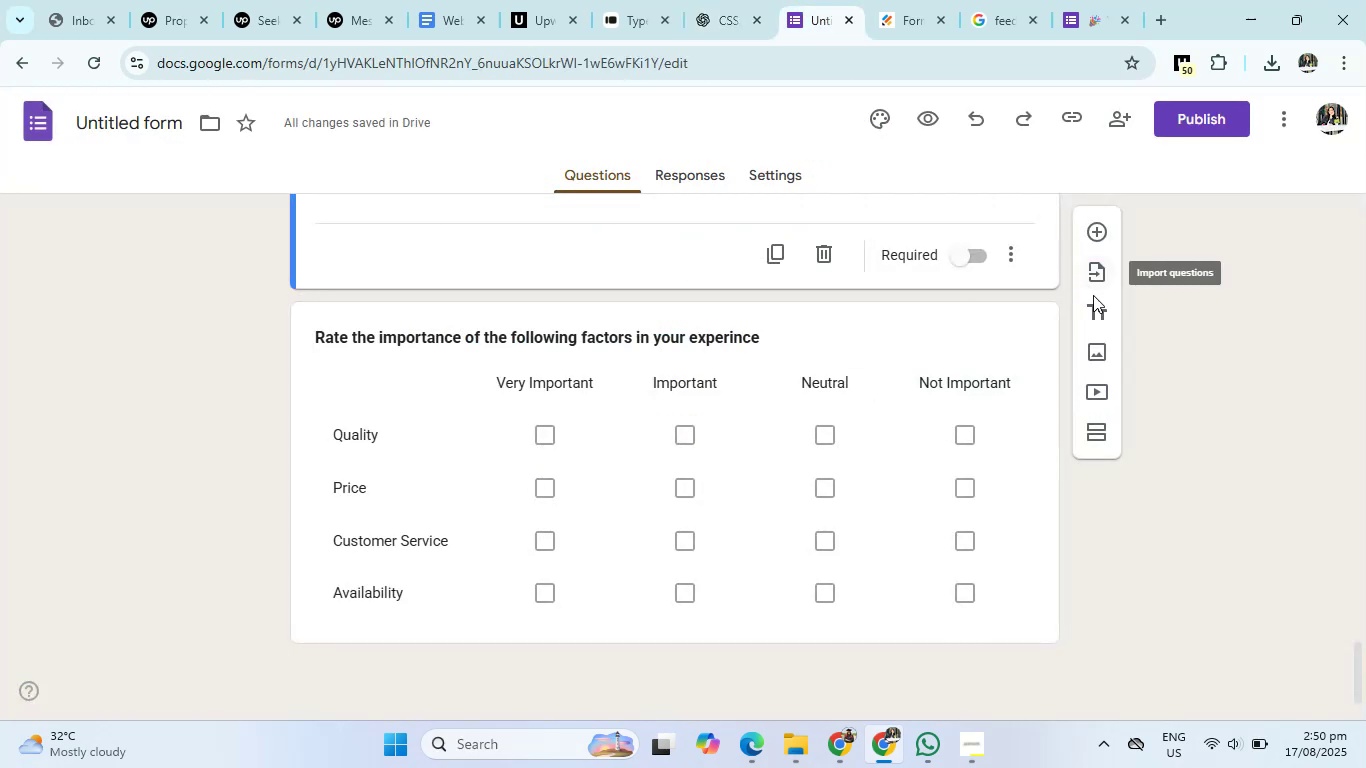 
left_click([1096, 300])
 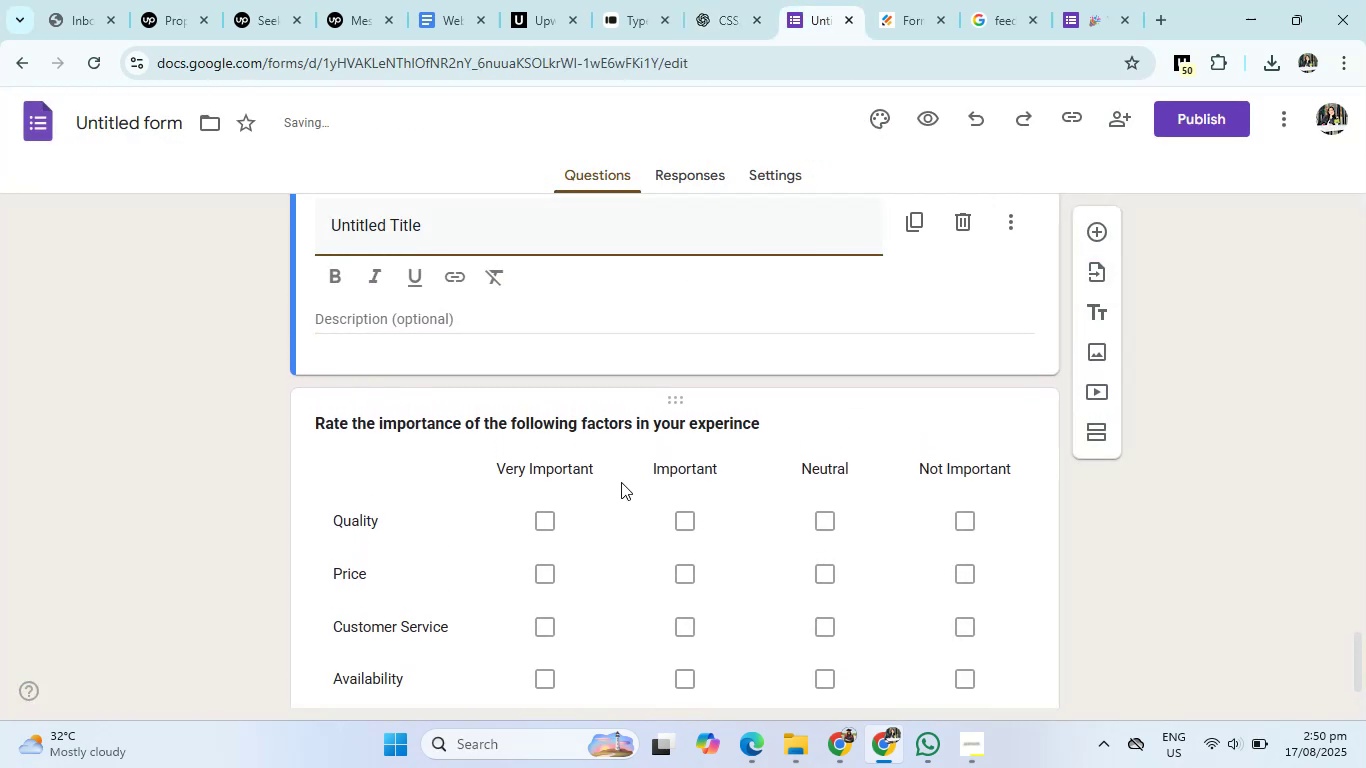 
scroll: coordinate [629, 394], scroll_direction: up, amount: 2.0
 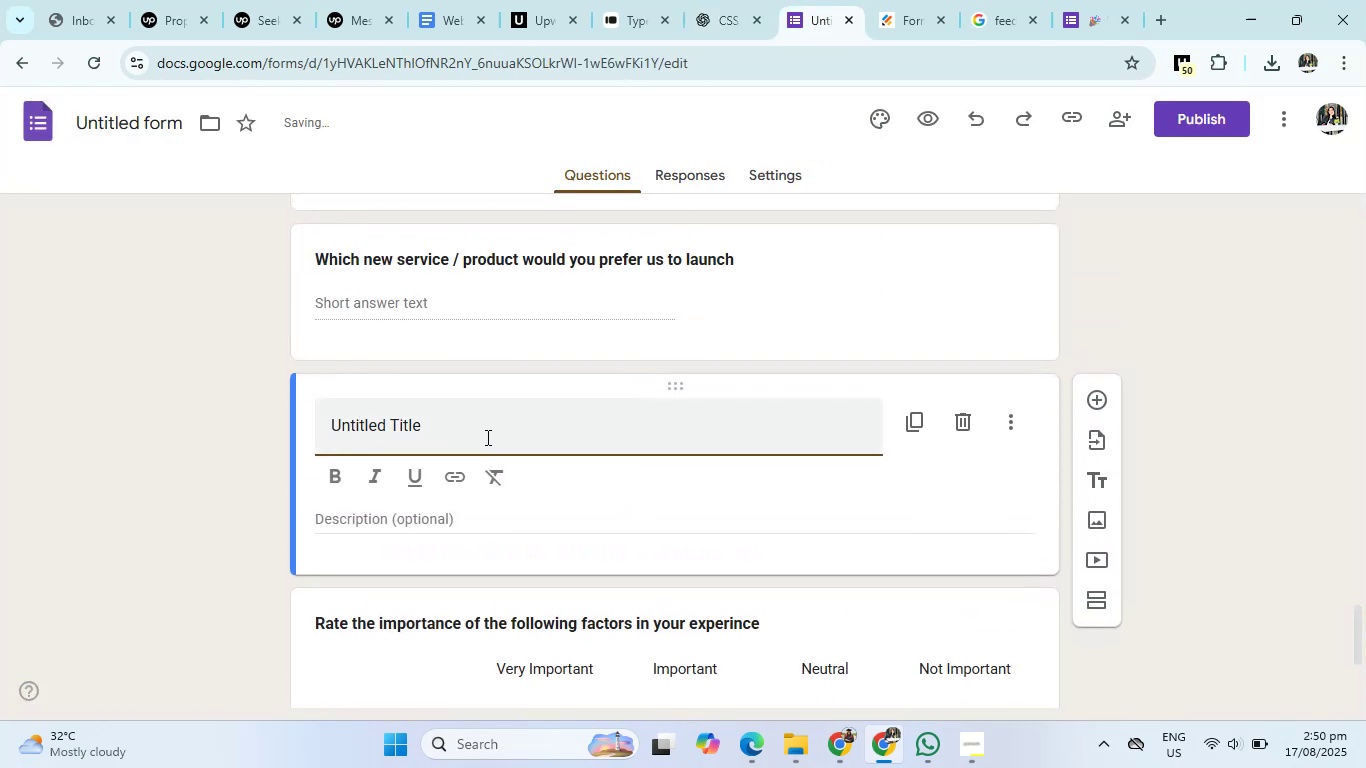 
left_click([456, 428])
 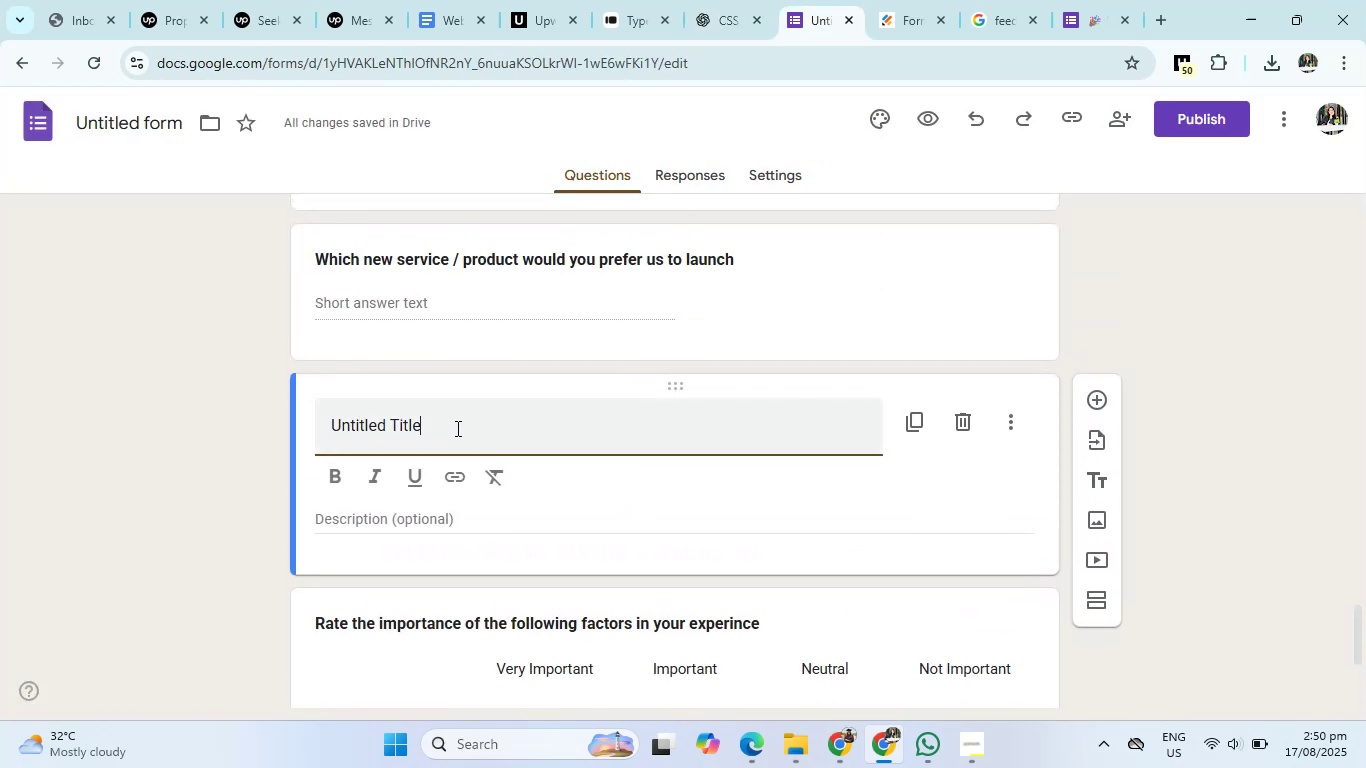 
left_click_drag(start_coordinate=[456, 428], to_coordinate=[192, 430])
 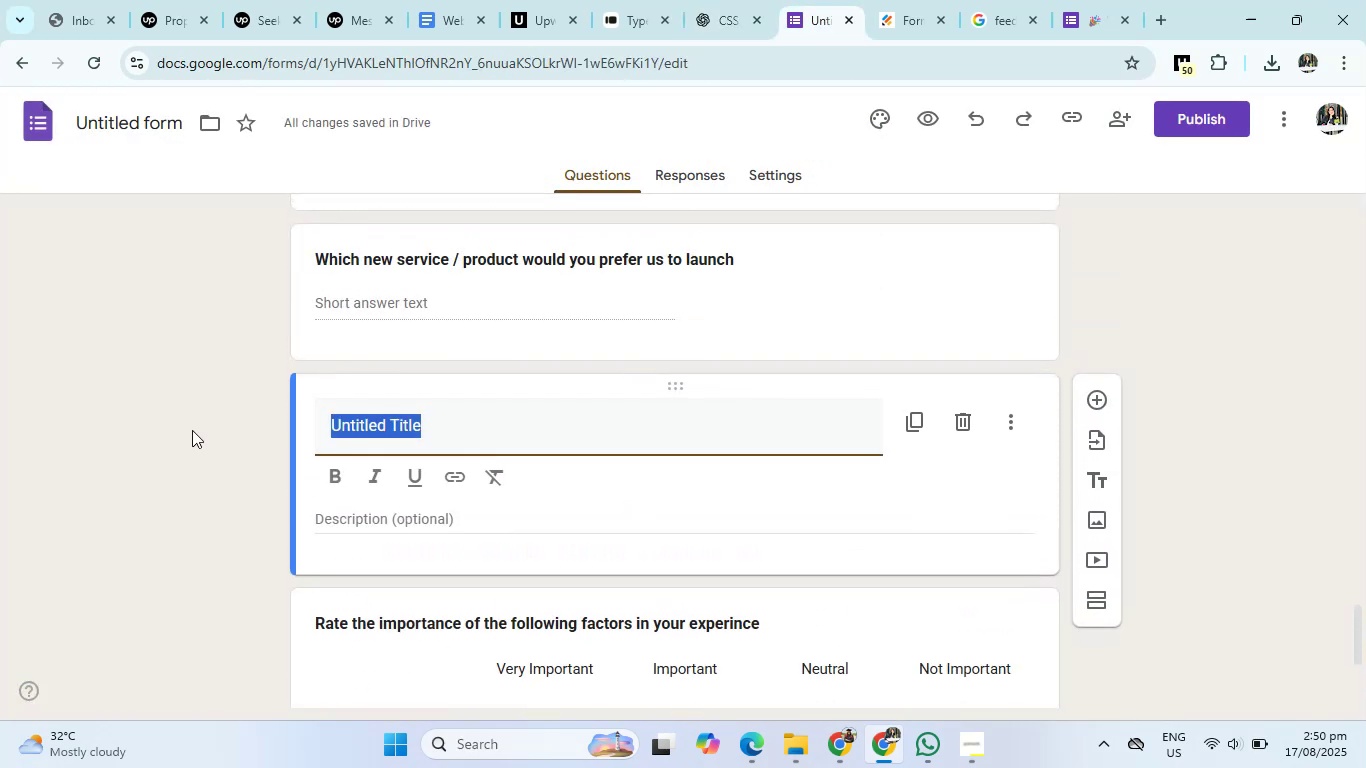 
key(Control+V)
 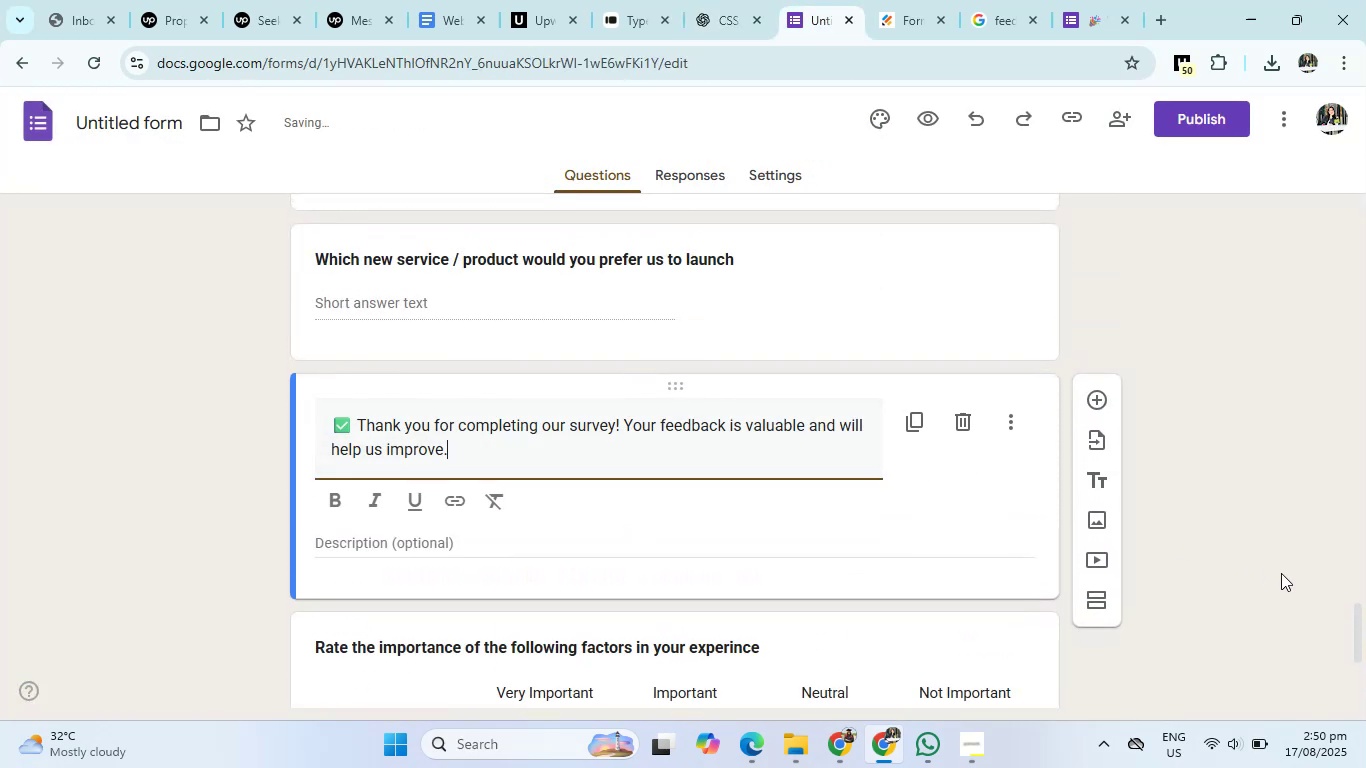 
left_click([1281, 573])
 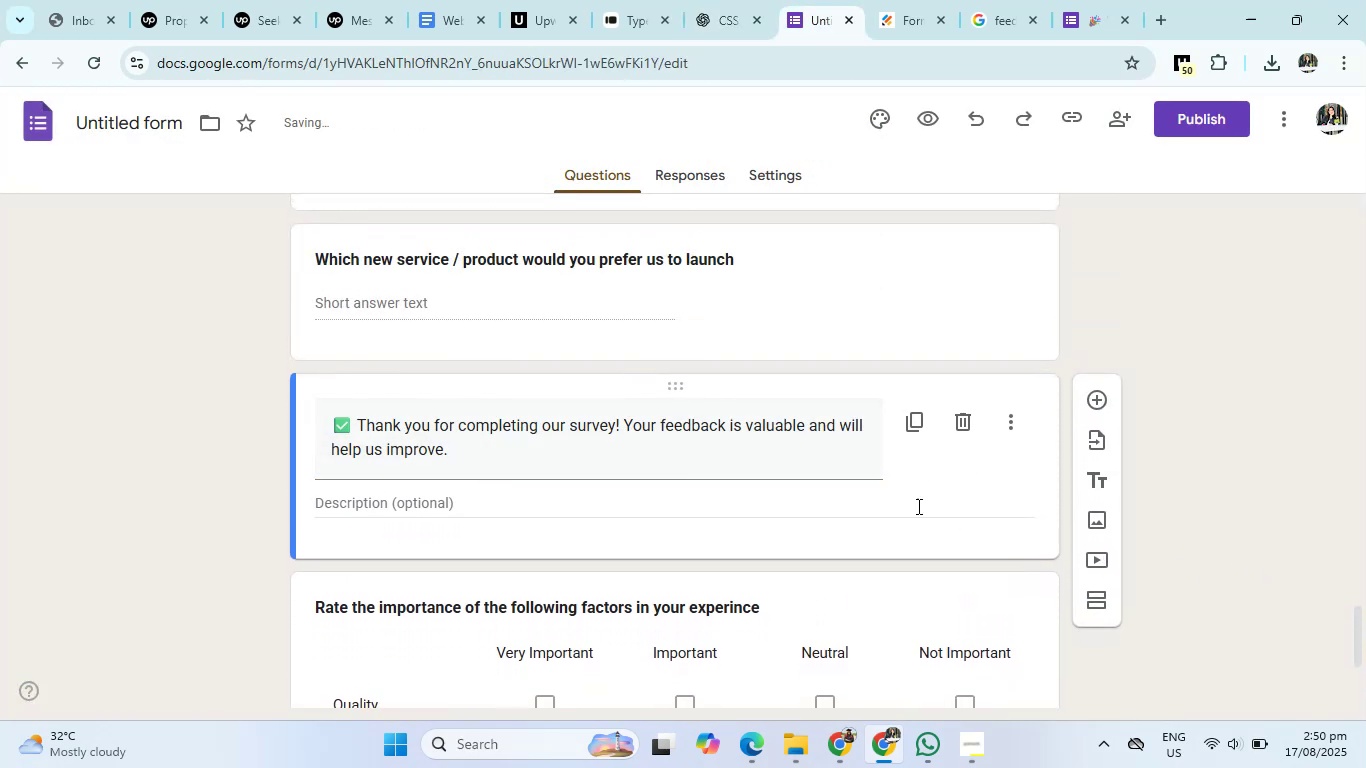 
left_click_drag(start_coordinate=[907, 494], to_coordinate=[914, 605])
 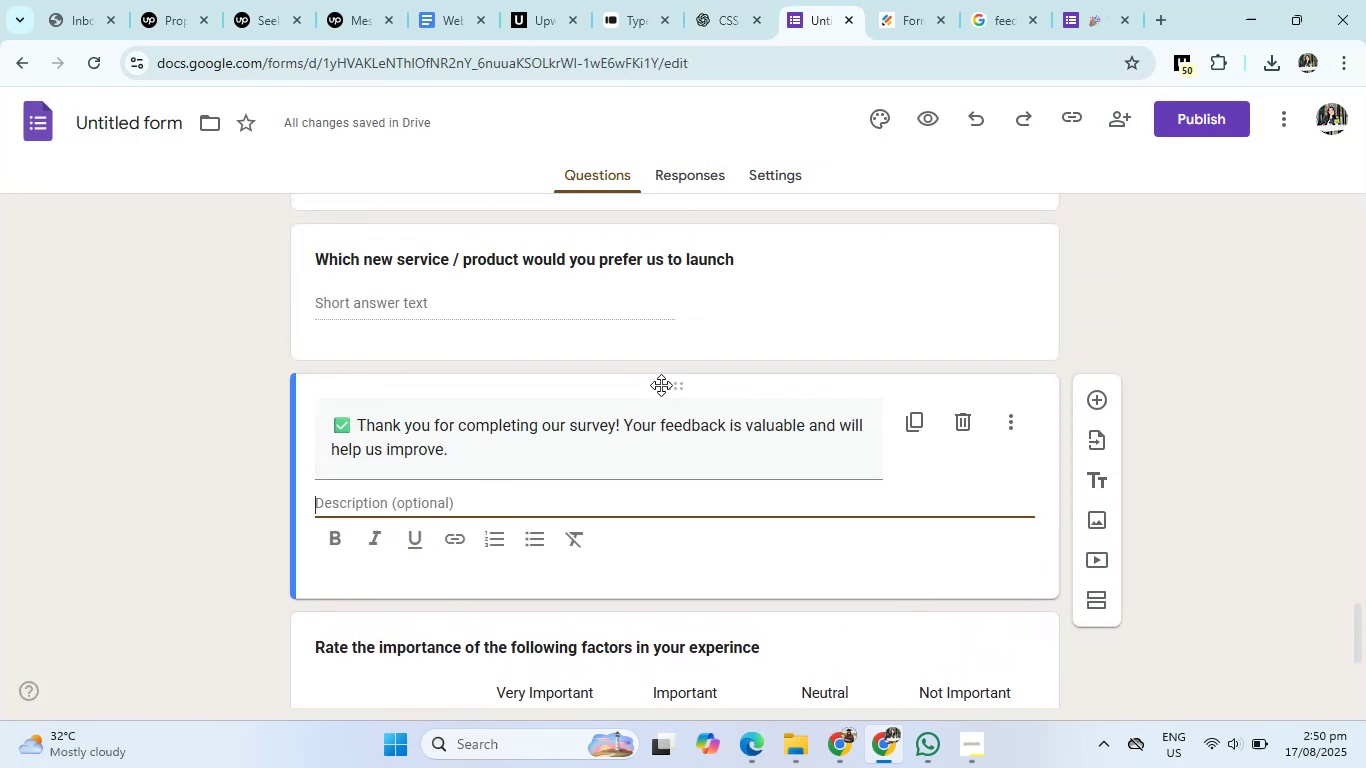 
left_click_drag(start_coordinate=[675, 386], to_coordinate=[664, 520])
 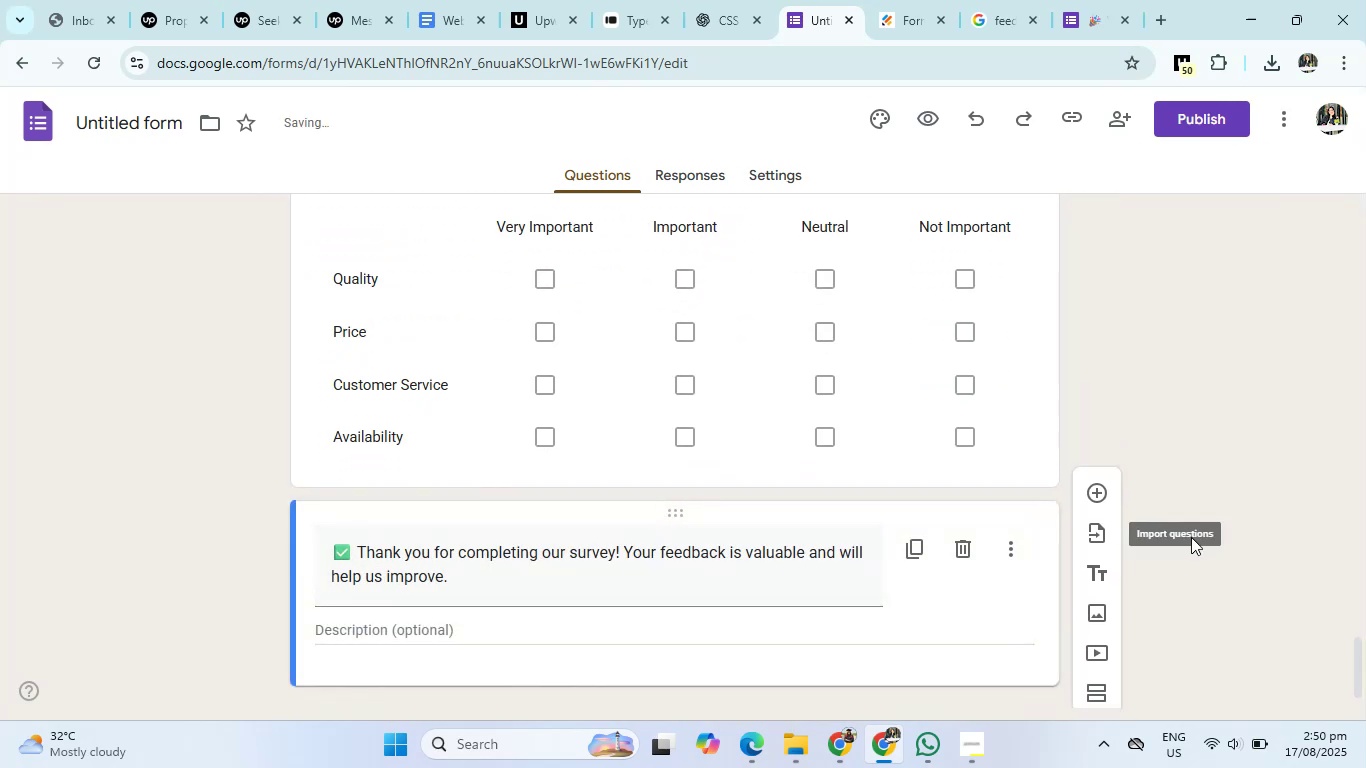 
left_click([1240, 523])
 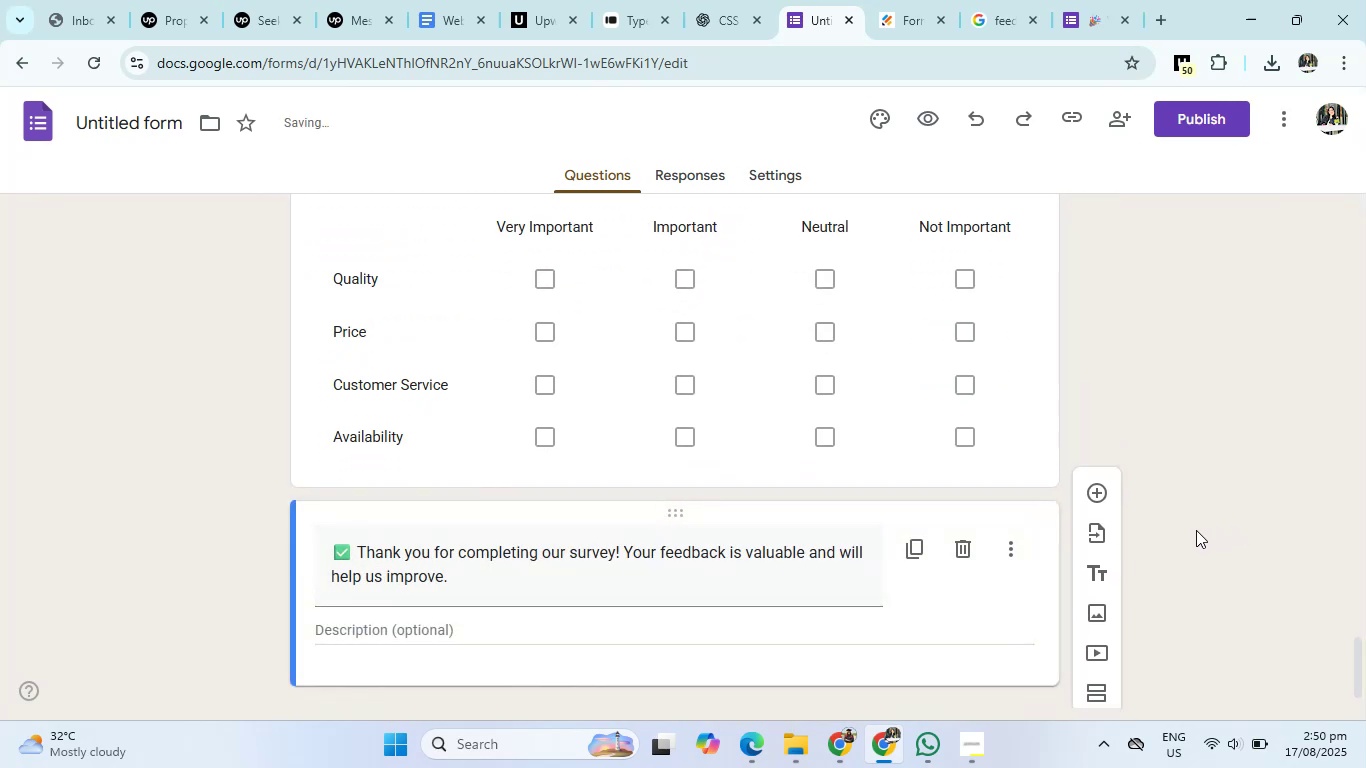 
left_click([1220, 513])
 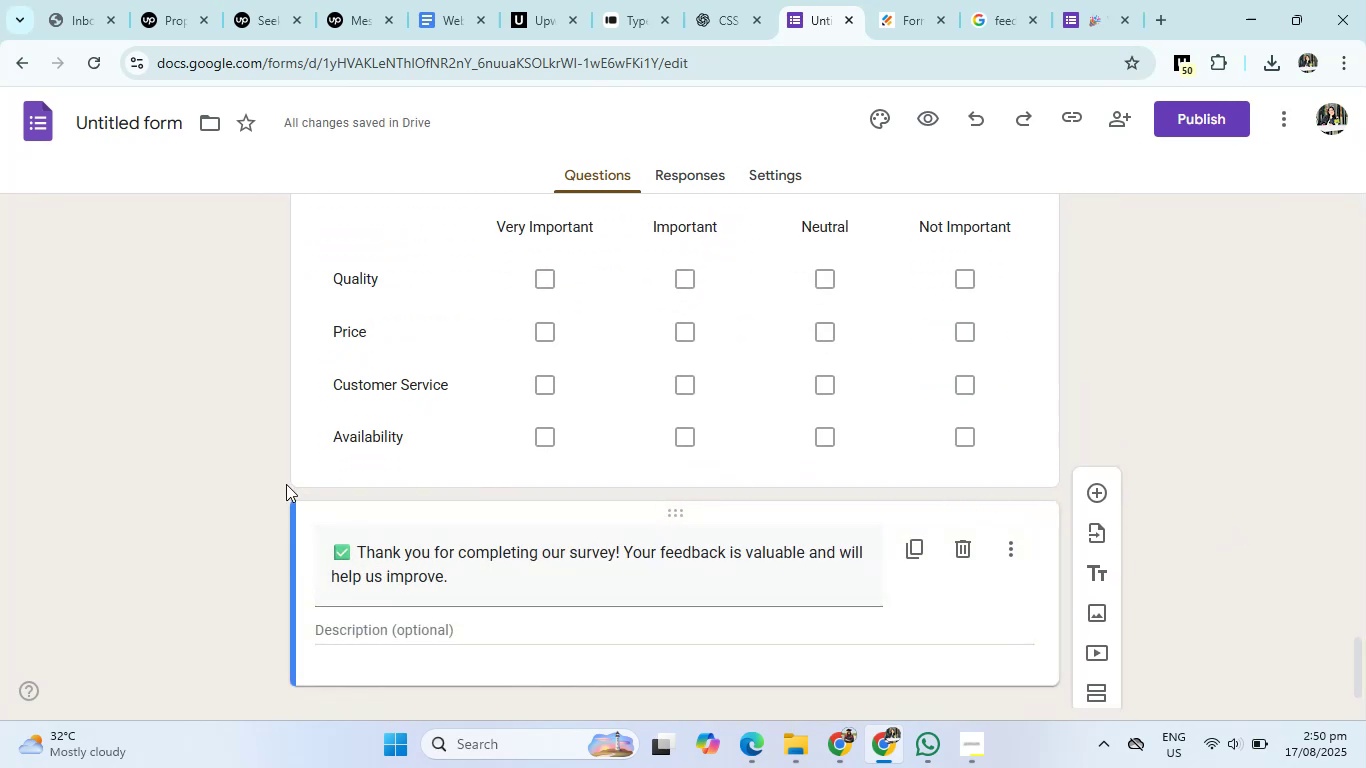 
left_click([234, 480])
 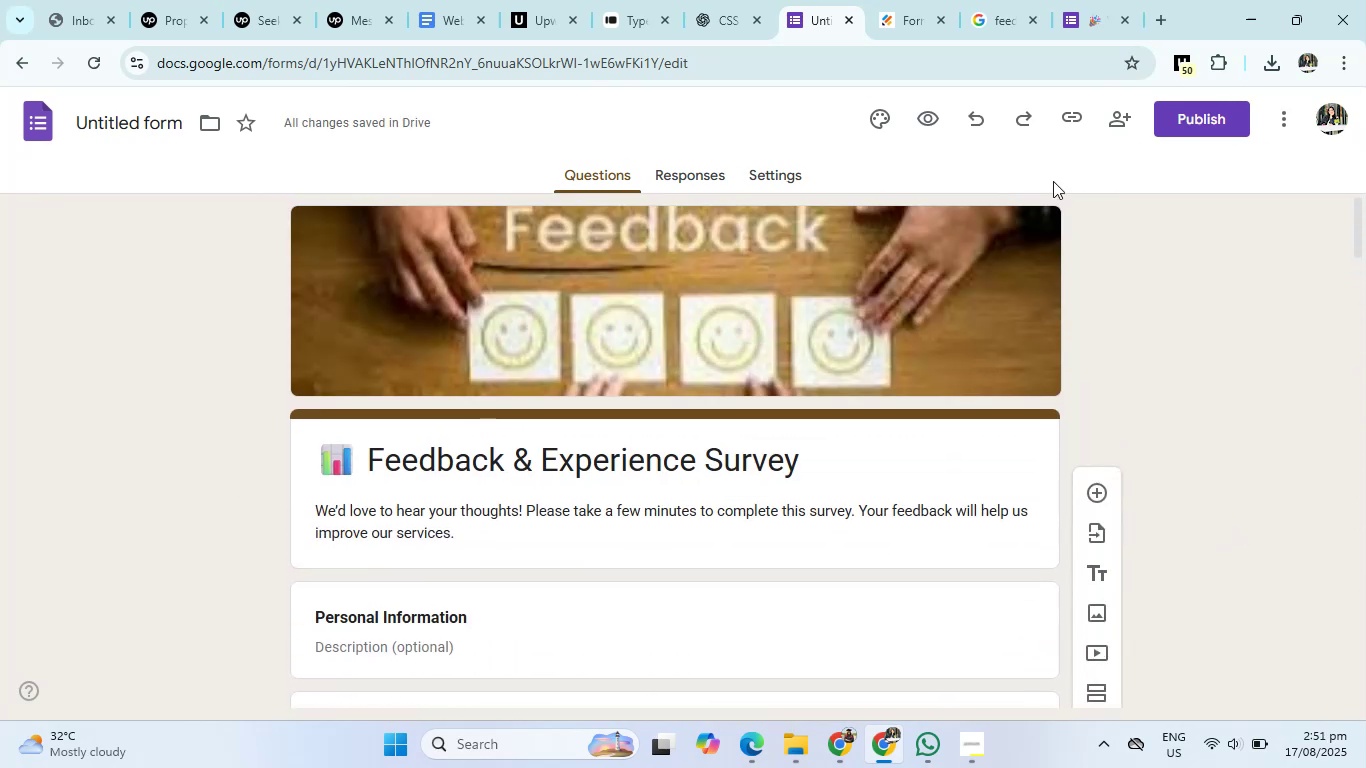 
left_click([1208, 124])
 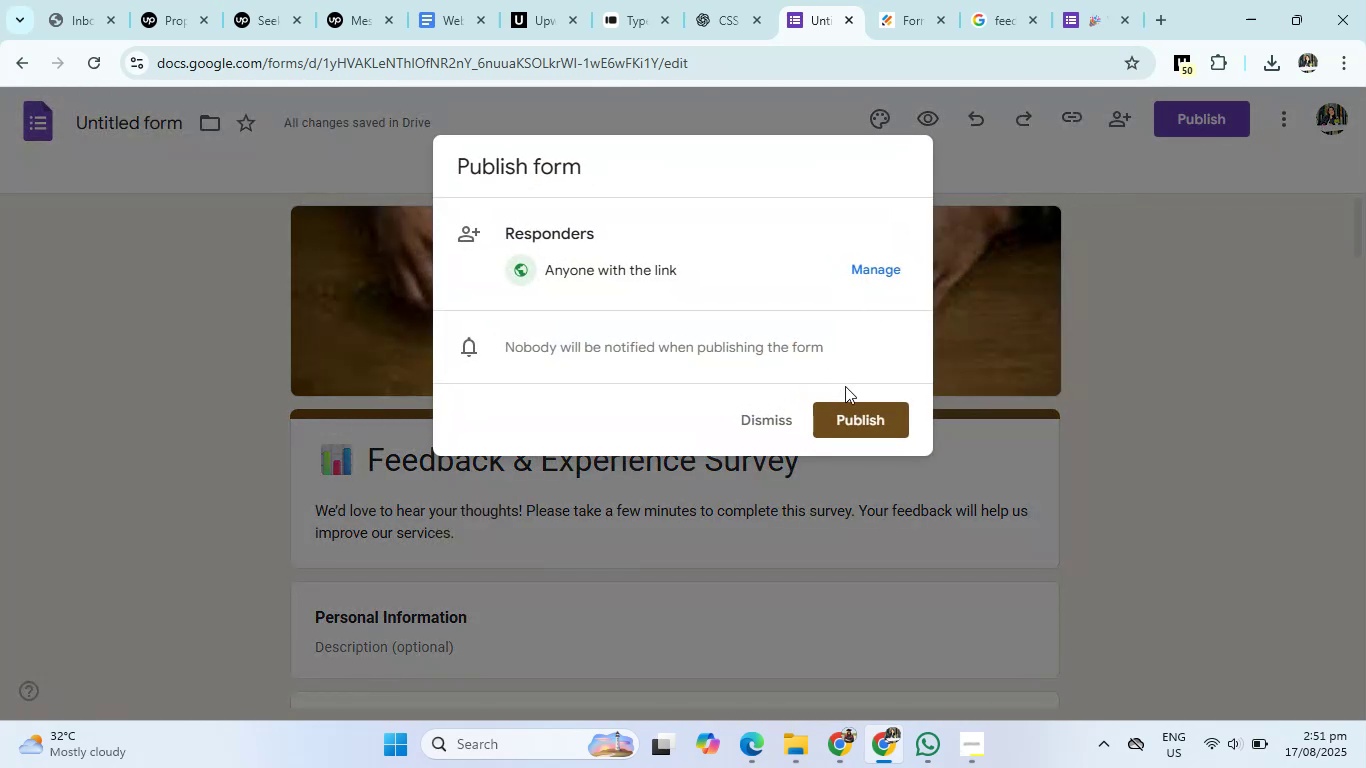 
left_click([844, 404])
 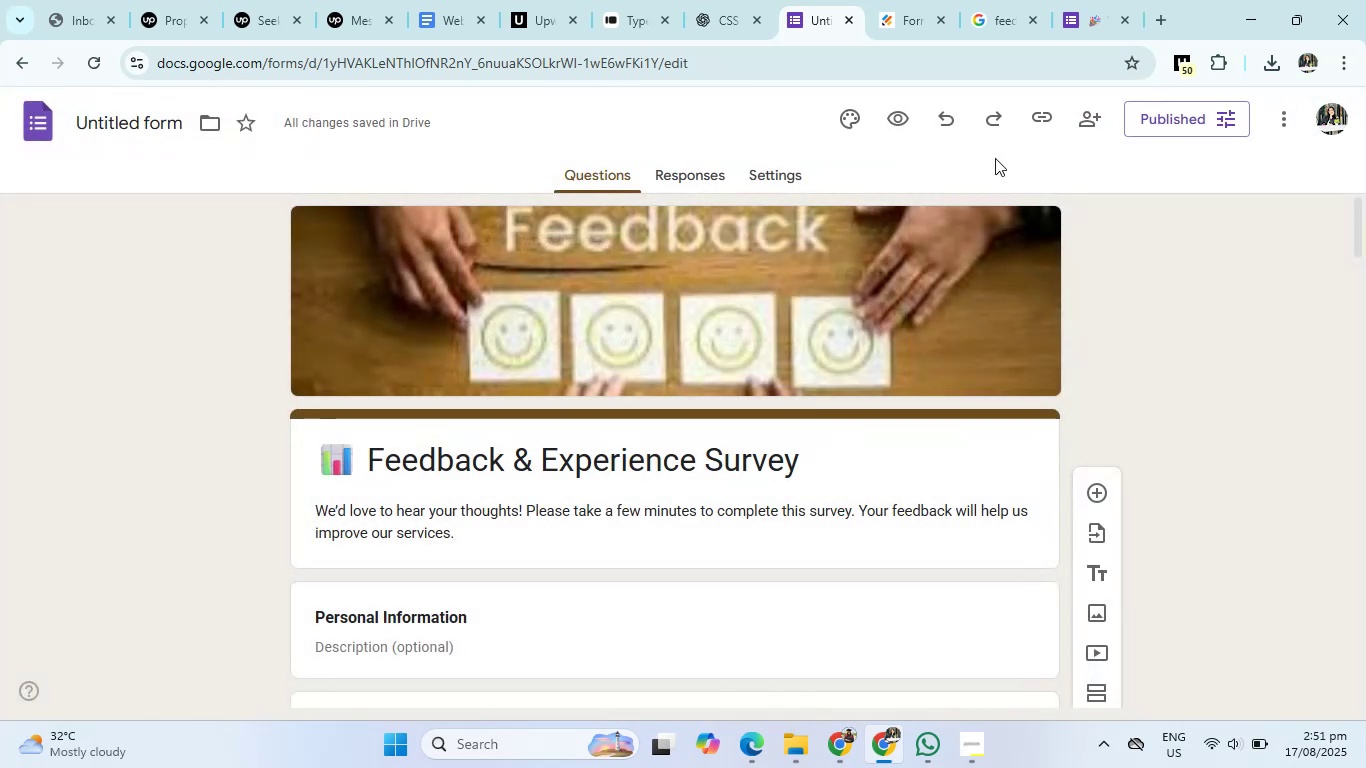 
left_click([1037, 113])
 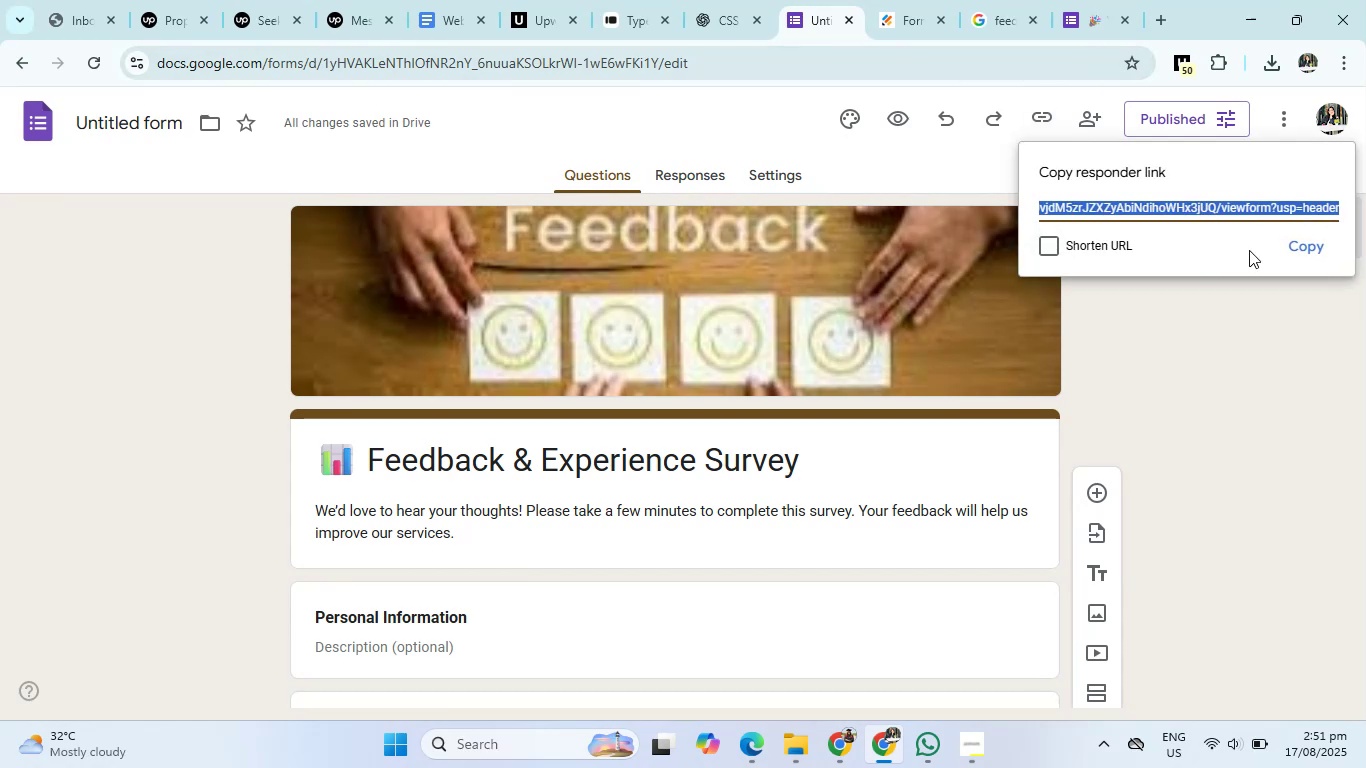 
left_click([1286, 244])
 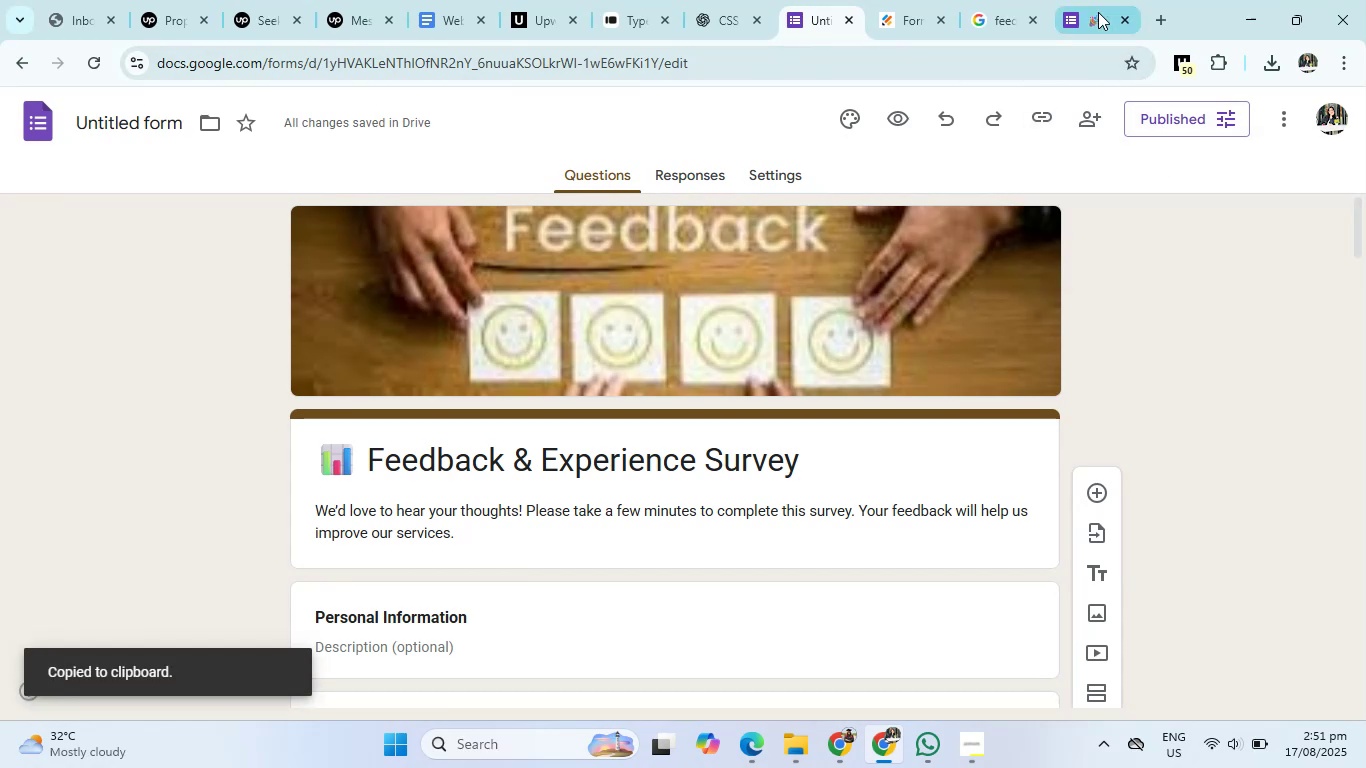 
left_click([1096, 7])
 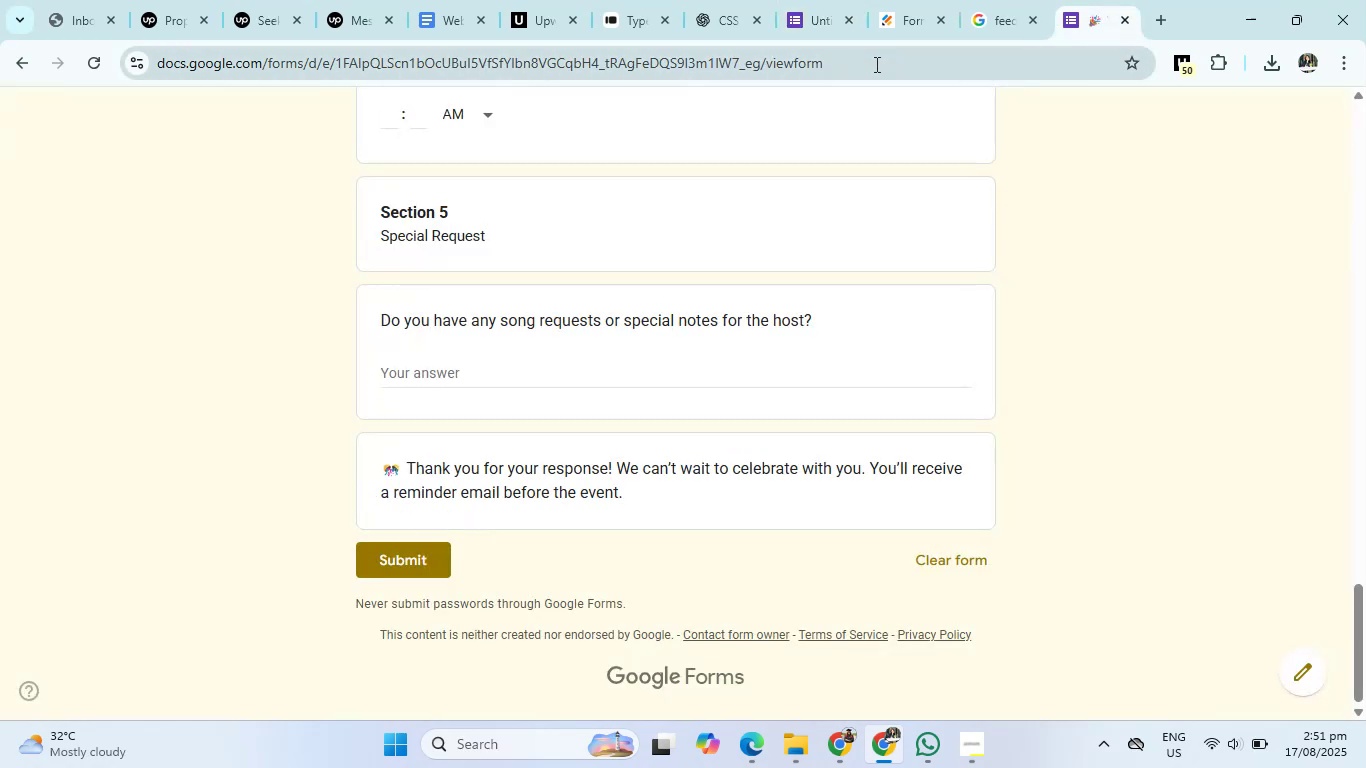 
left_click([875, 63])
 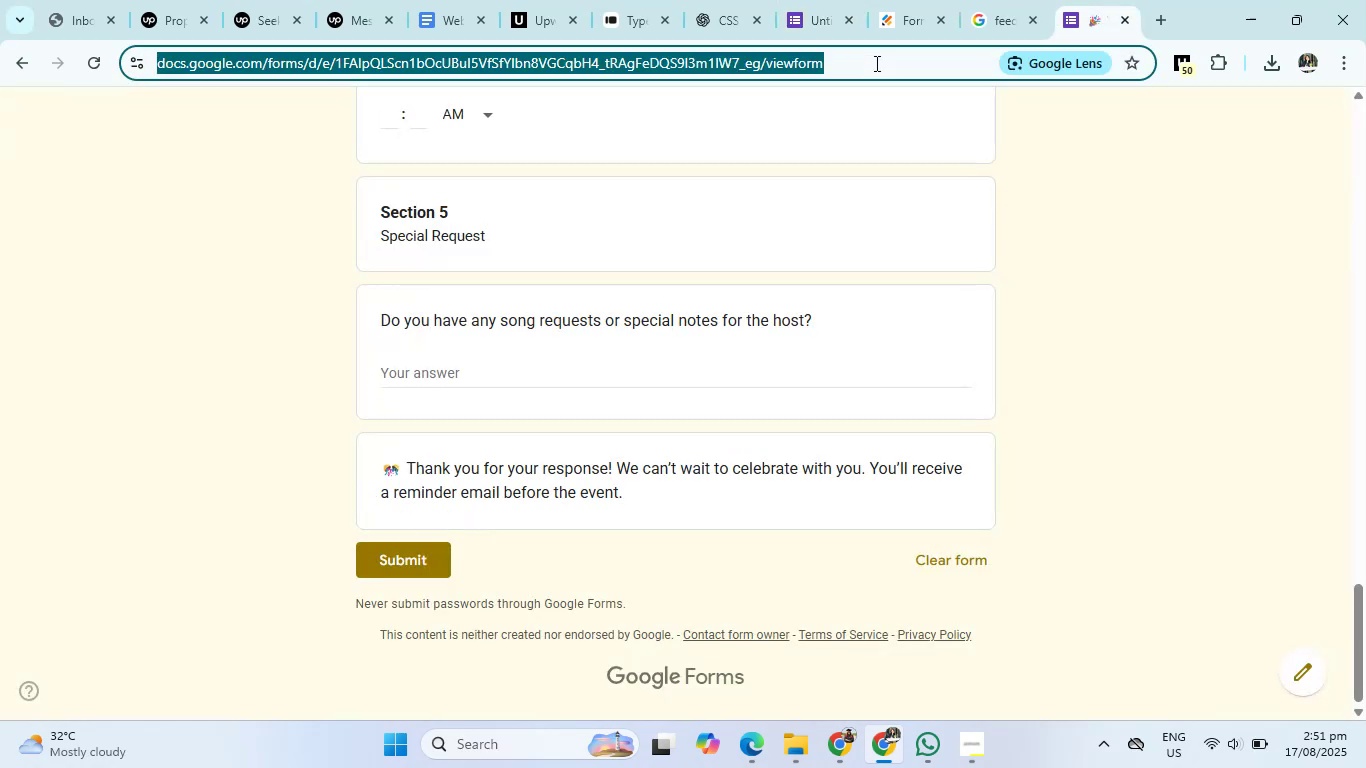 
key(Control+V)
 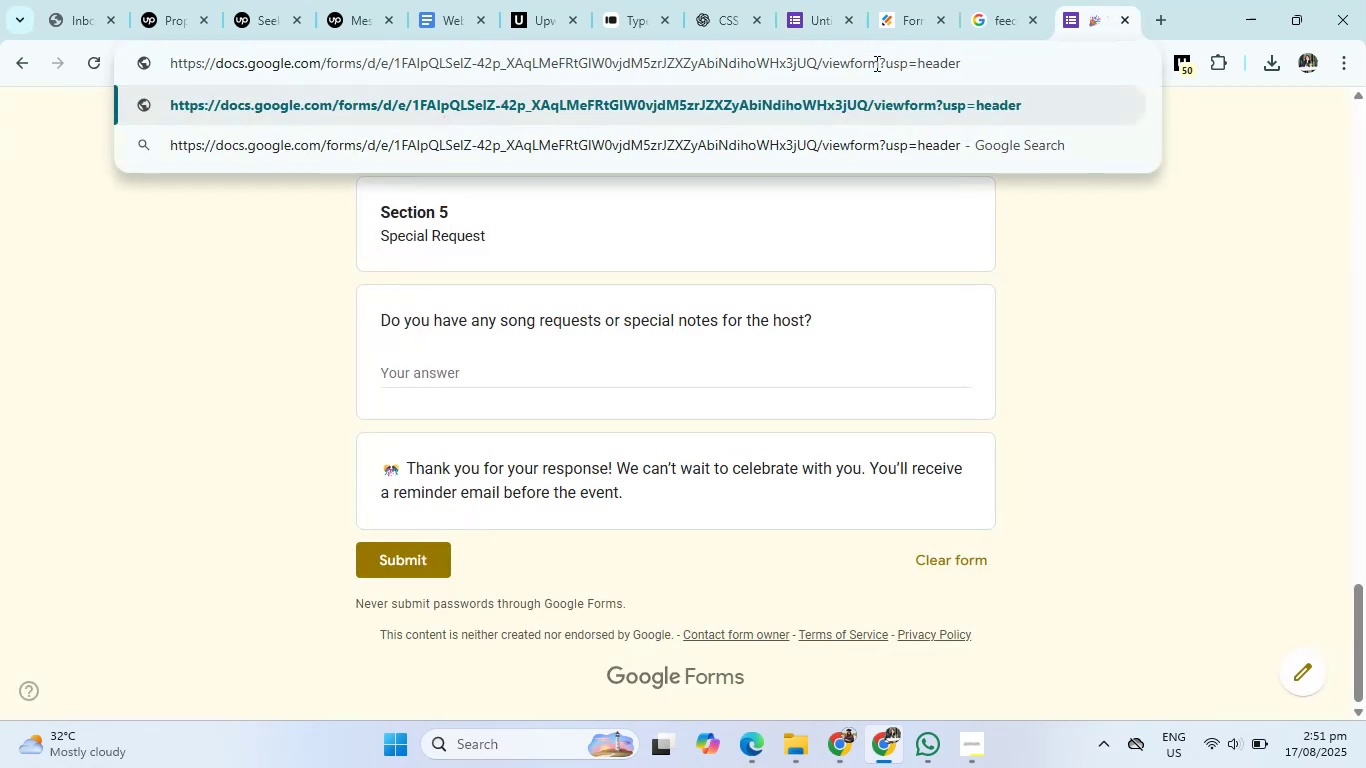 
key(Enter)
 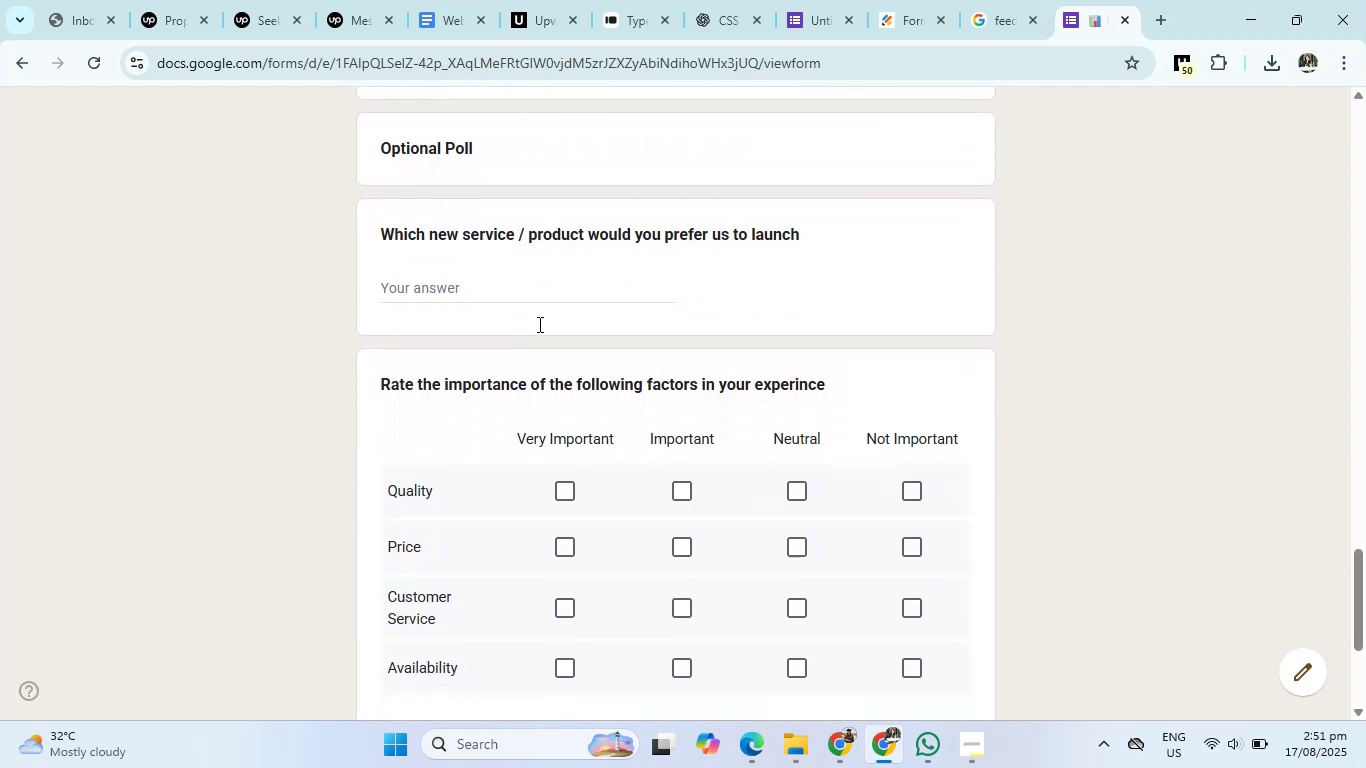 
wait(22.65)
 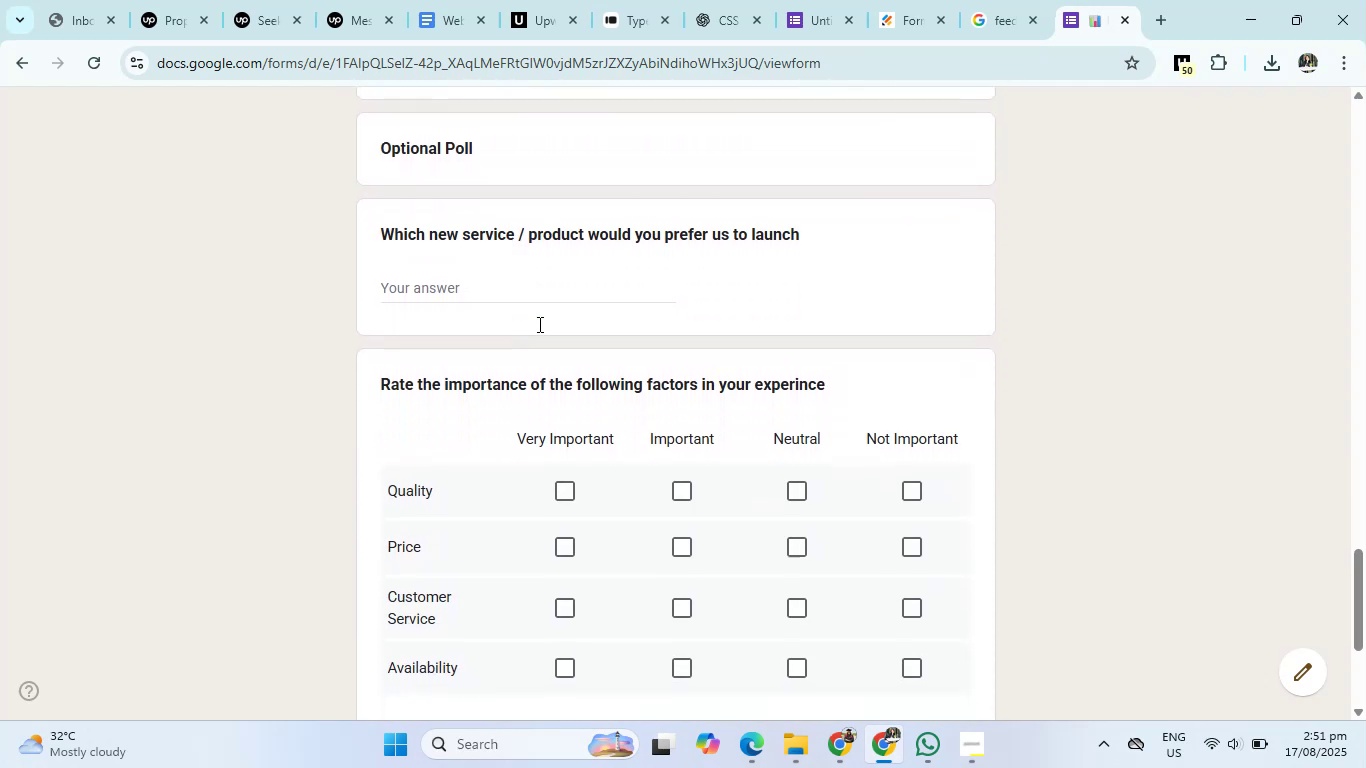 
left_click([821, 0])
 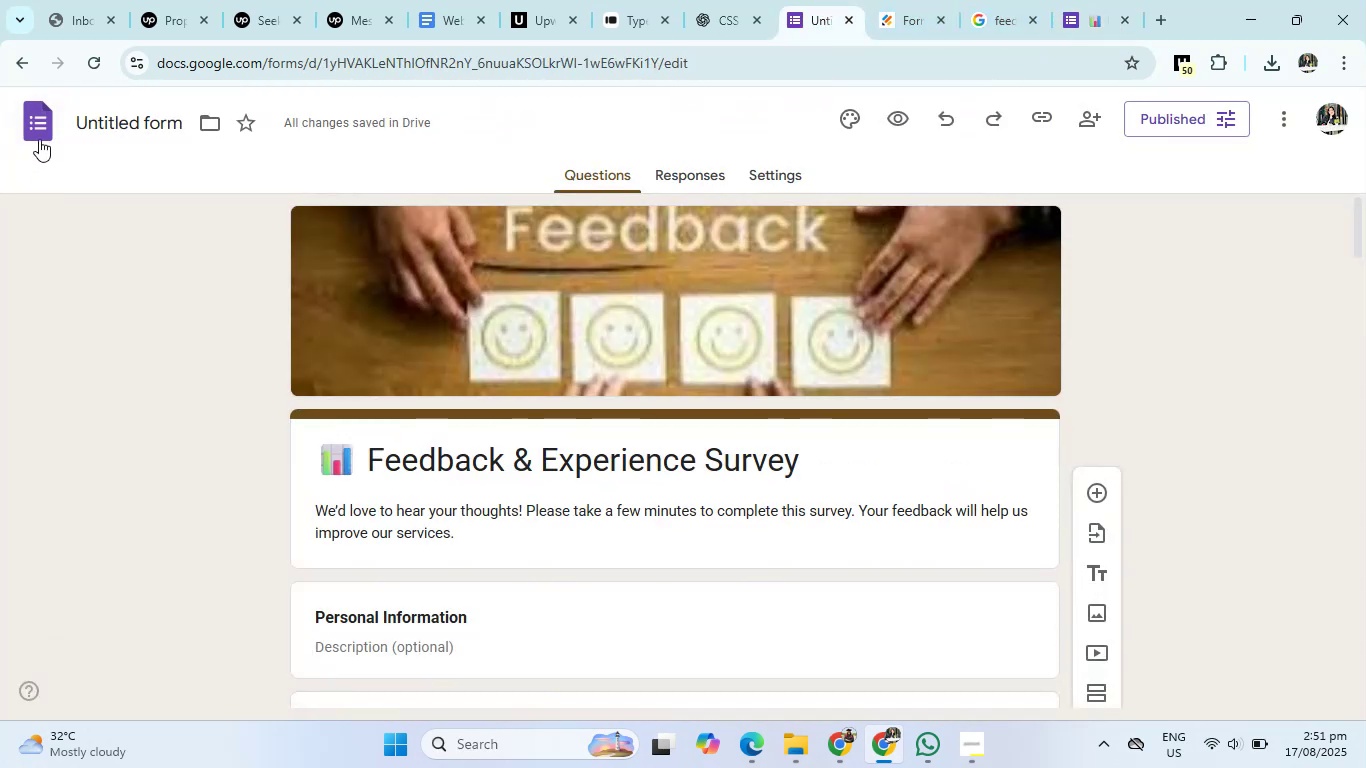 
left_click([39, 139])
 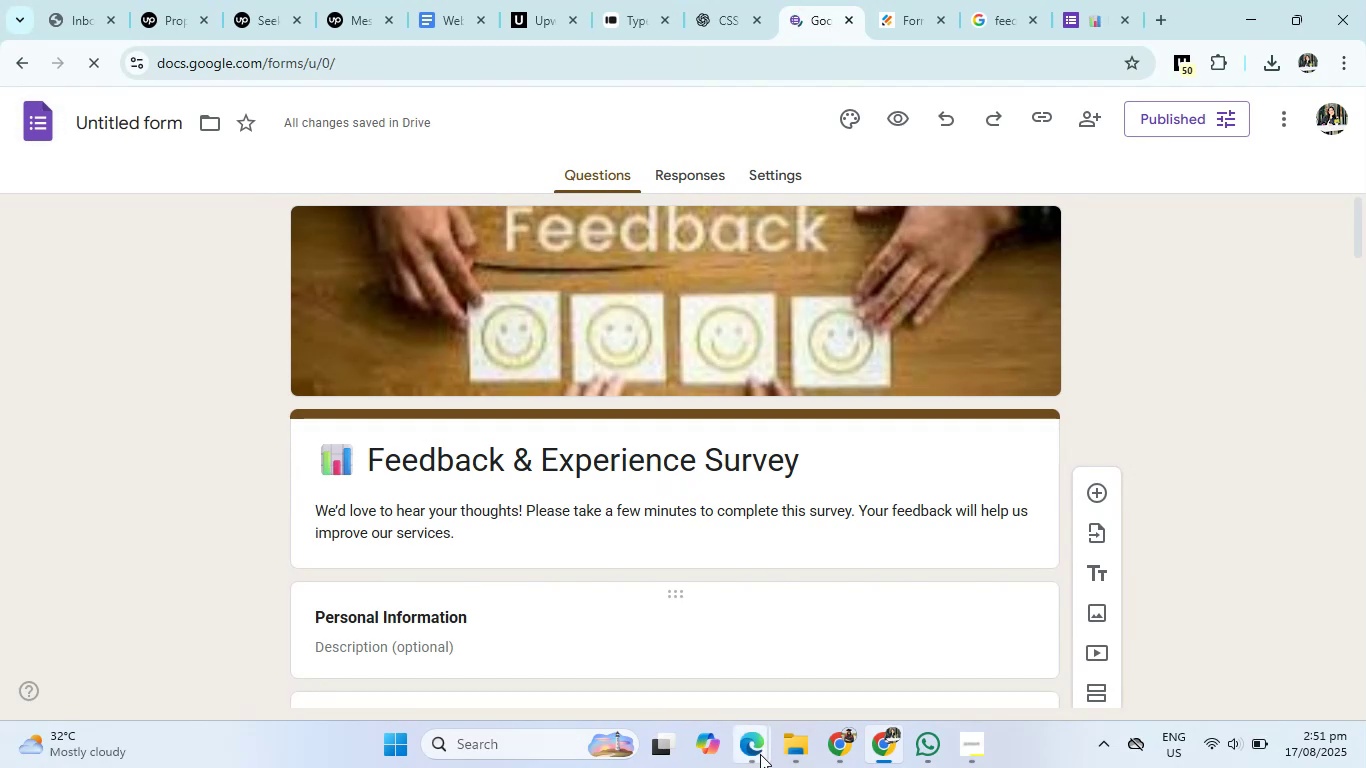 
left_click([760, 758])
 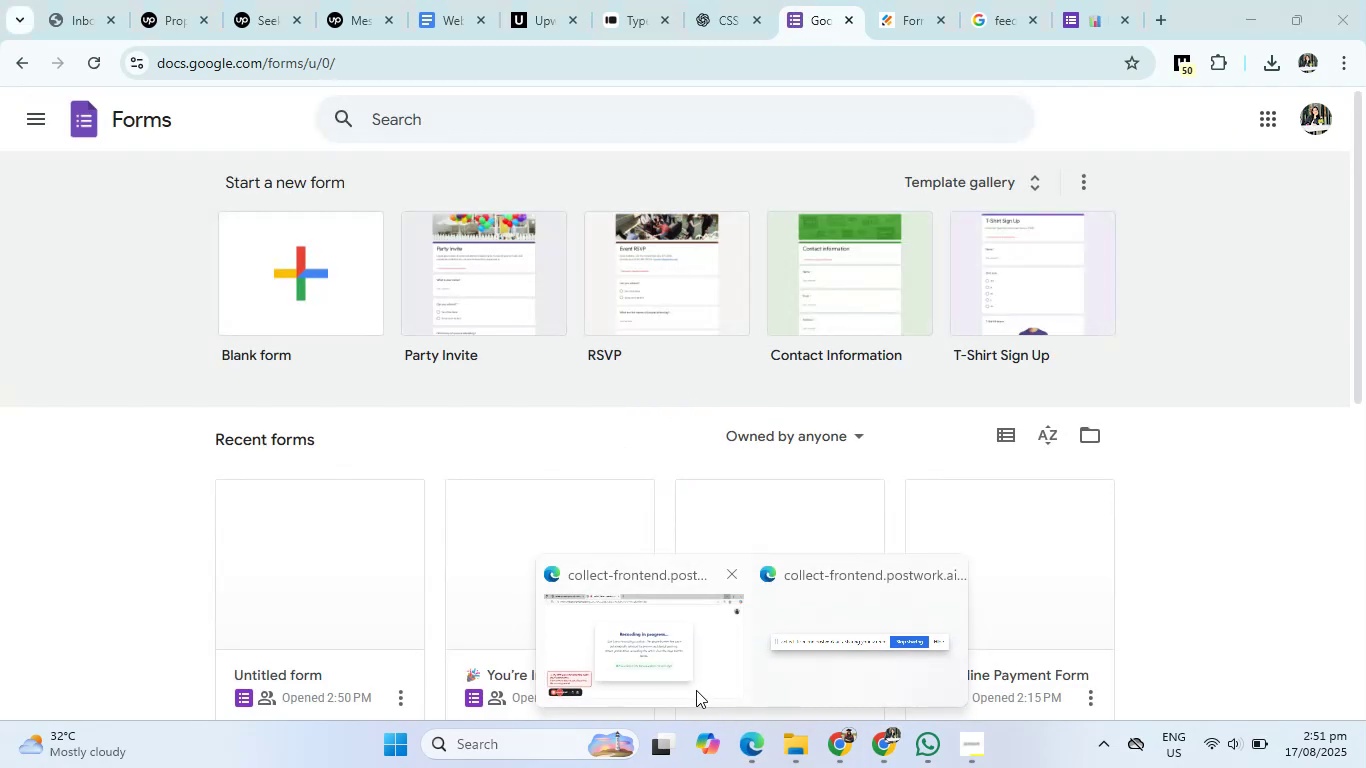 
left_click([696, 690])
 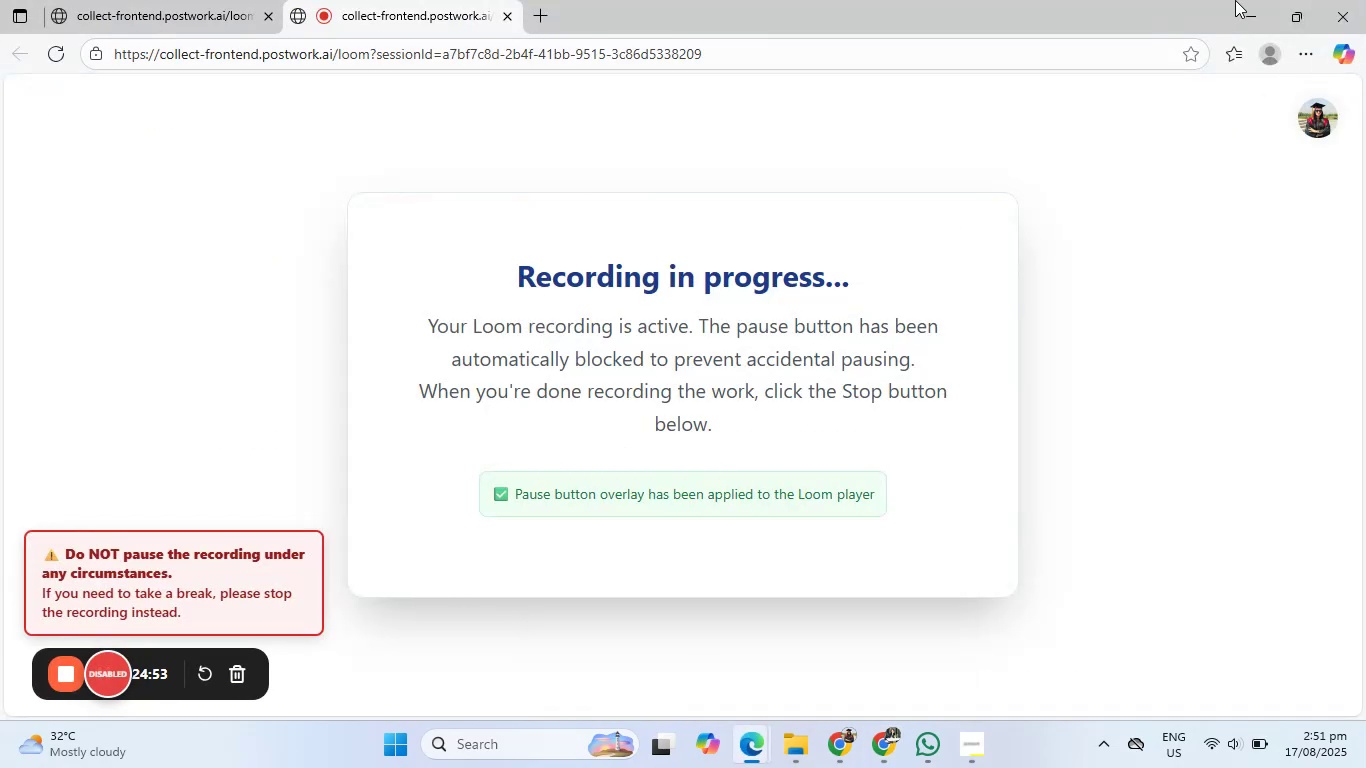 
left_click([1250, 2])
 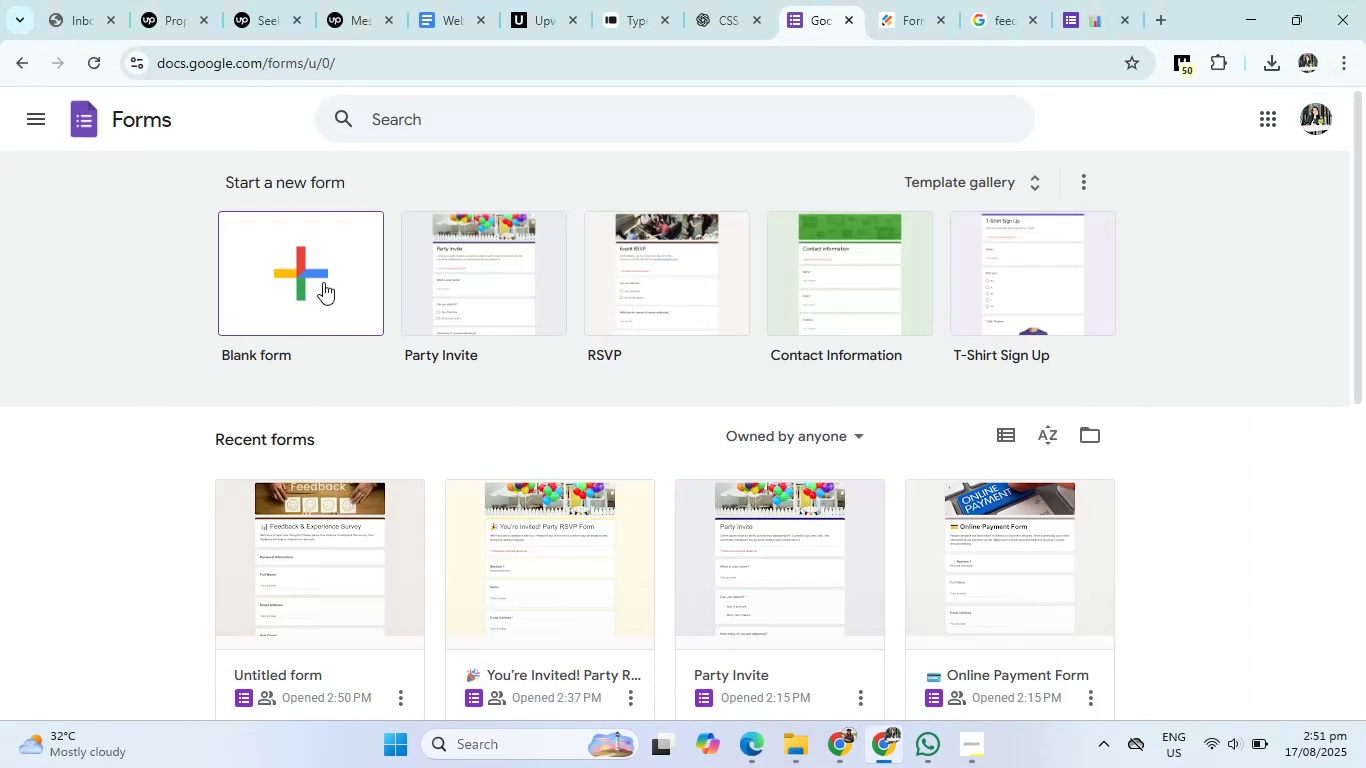 
left_click([322, 282])
 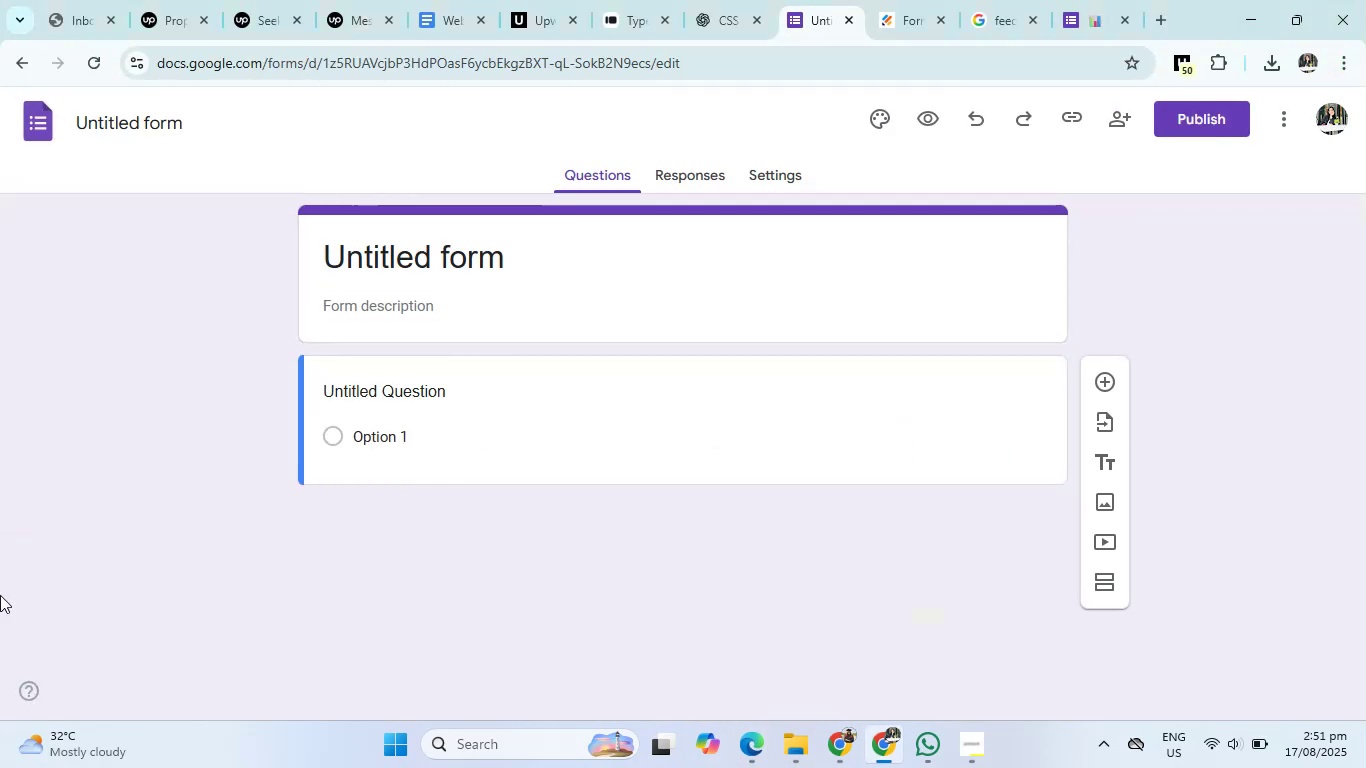 
mouse_move([641, 250])
 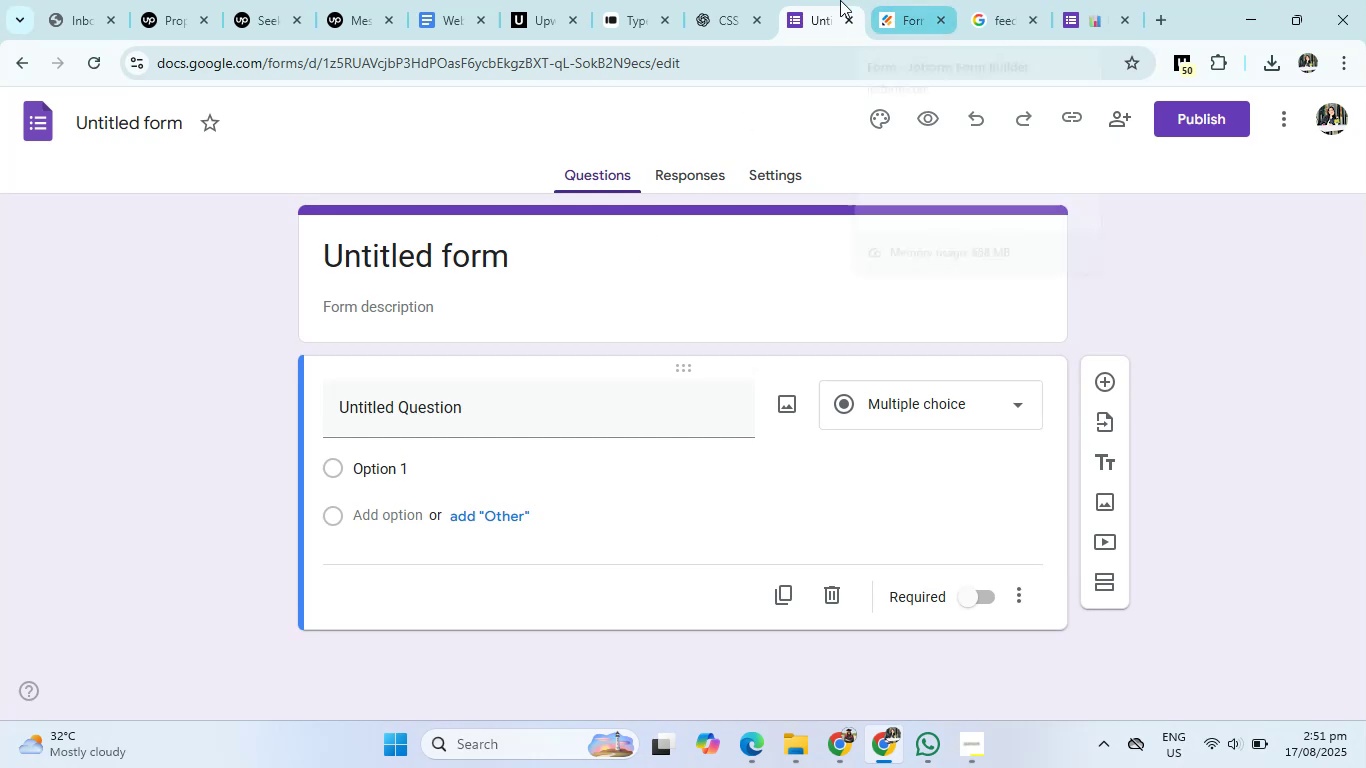 
left_click([739, 0])
 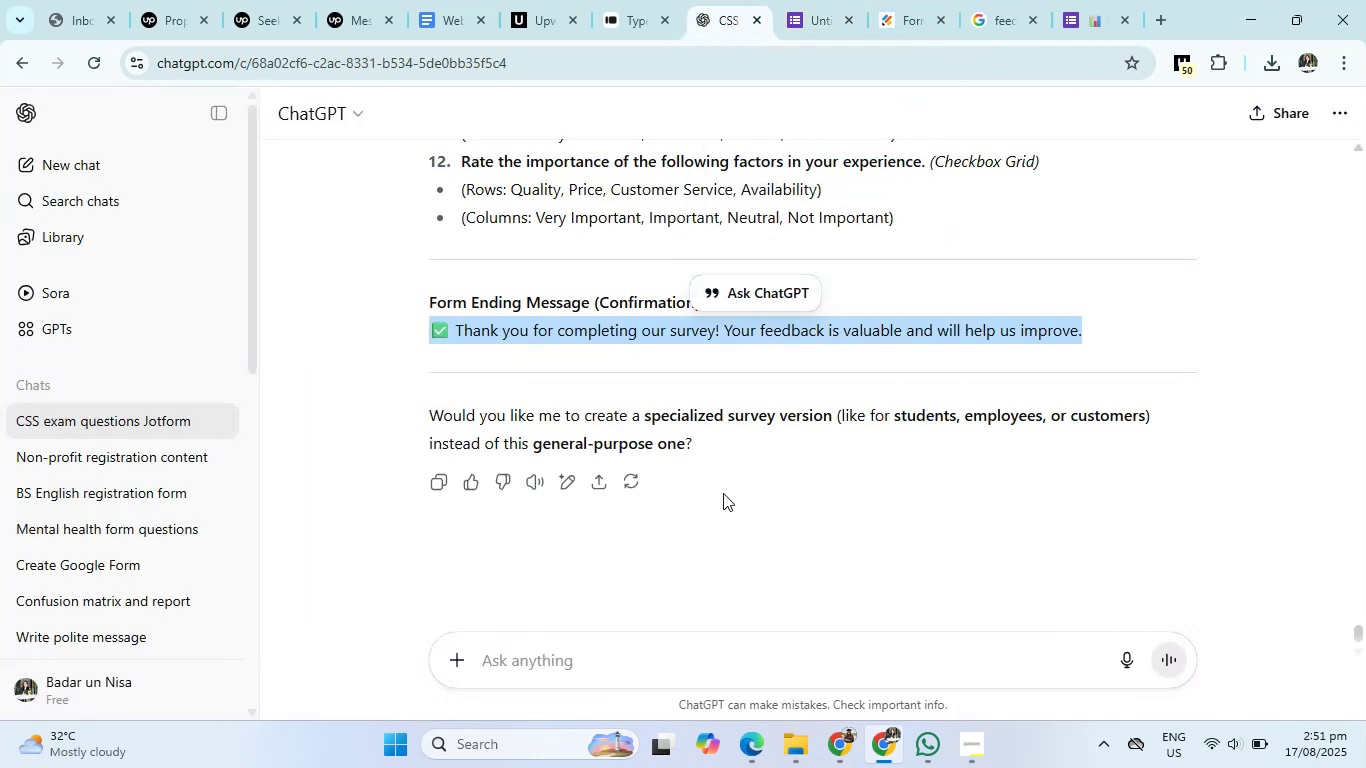 
scroll: coordinate [717, 529], scroll_direction: down, amount: 4.0
 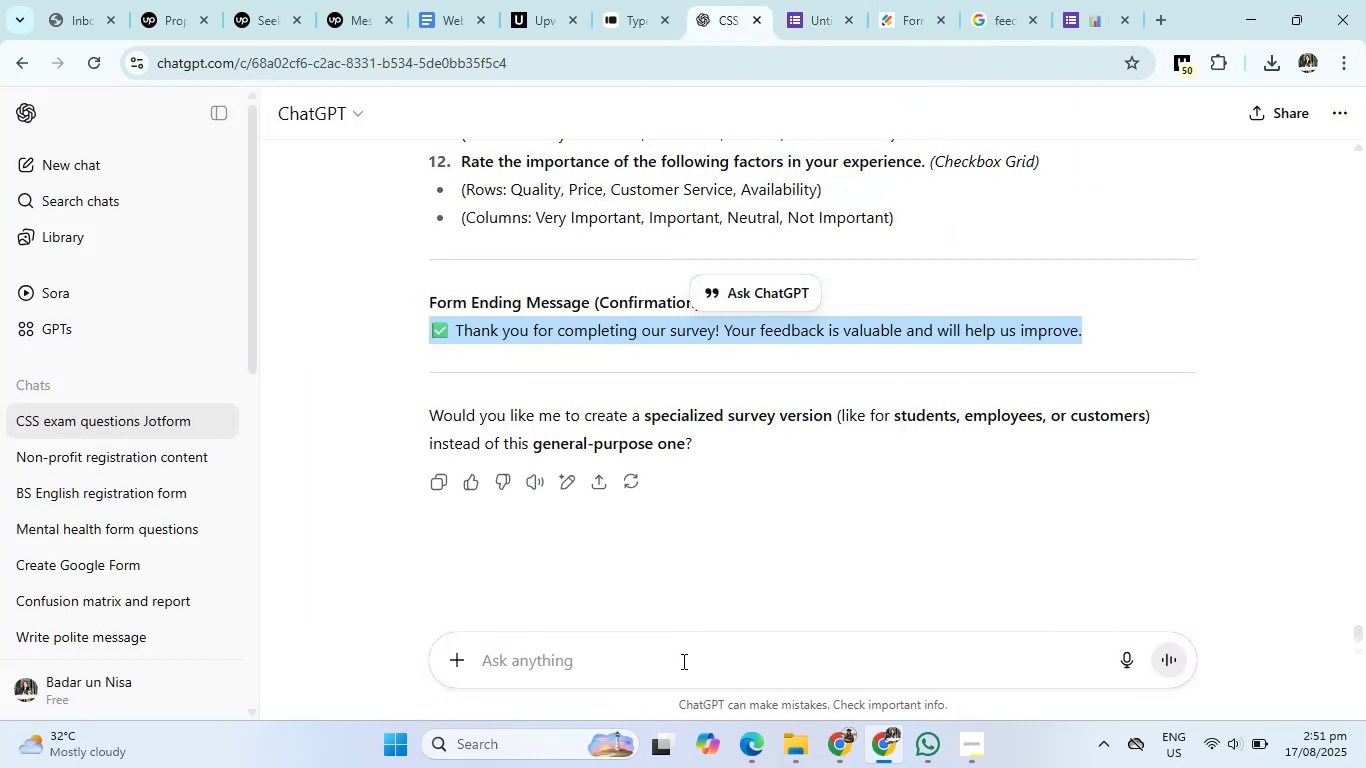 
left_click([684, 656])
 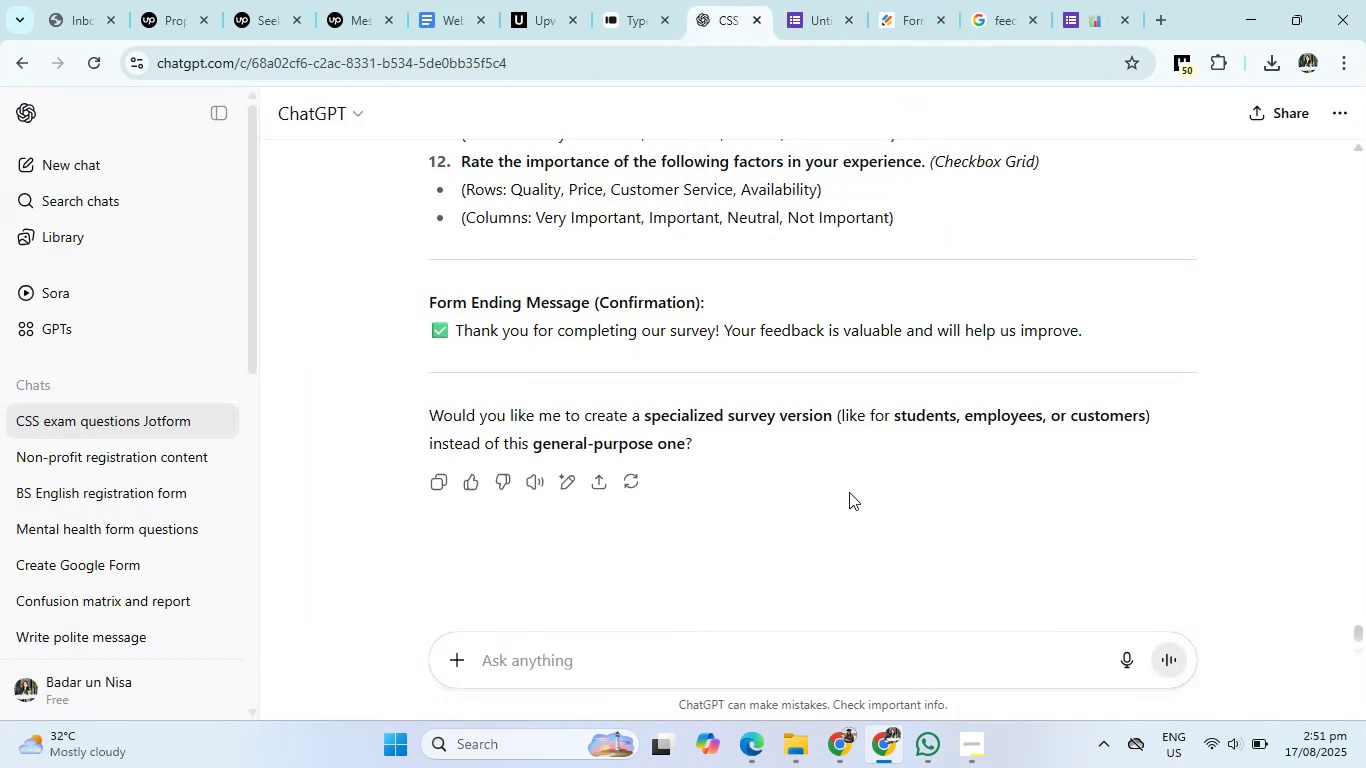 
type(for students)
 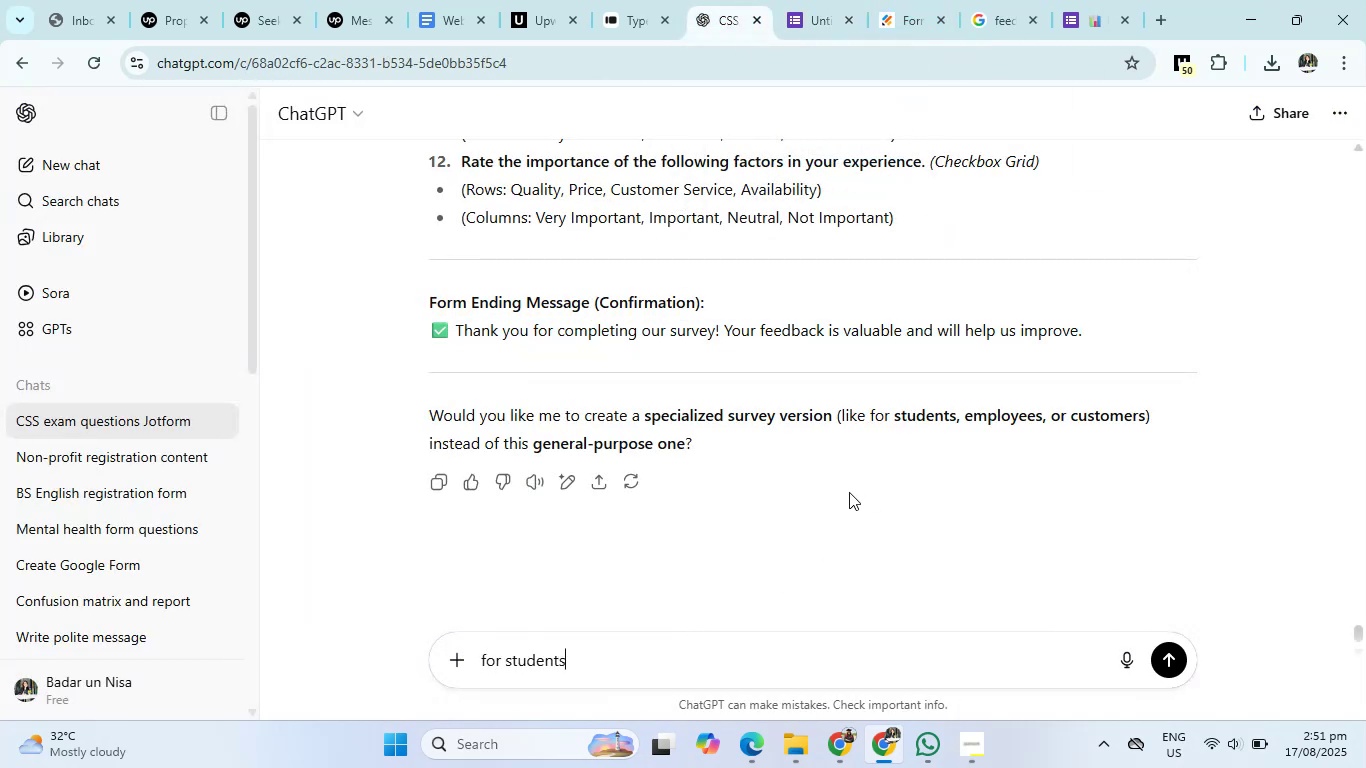 
key(Enter)
 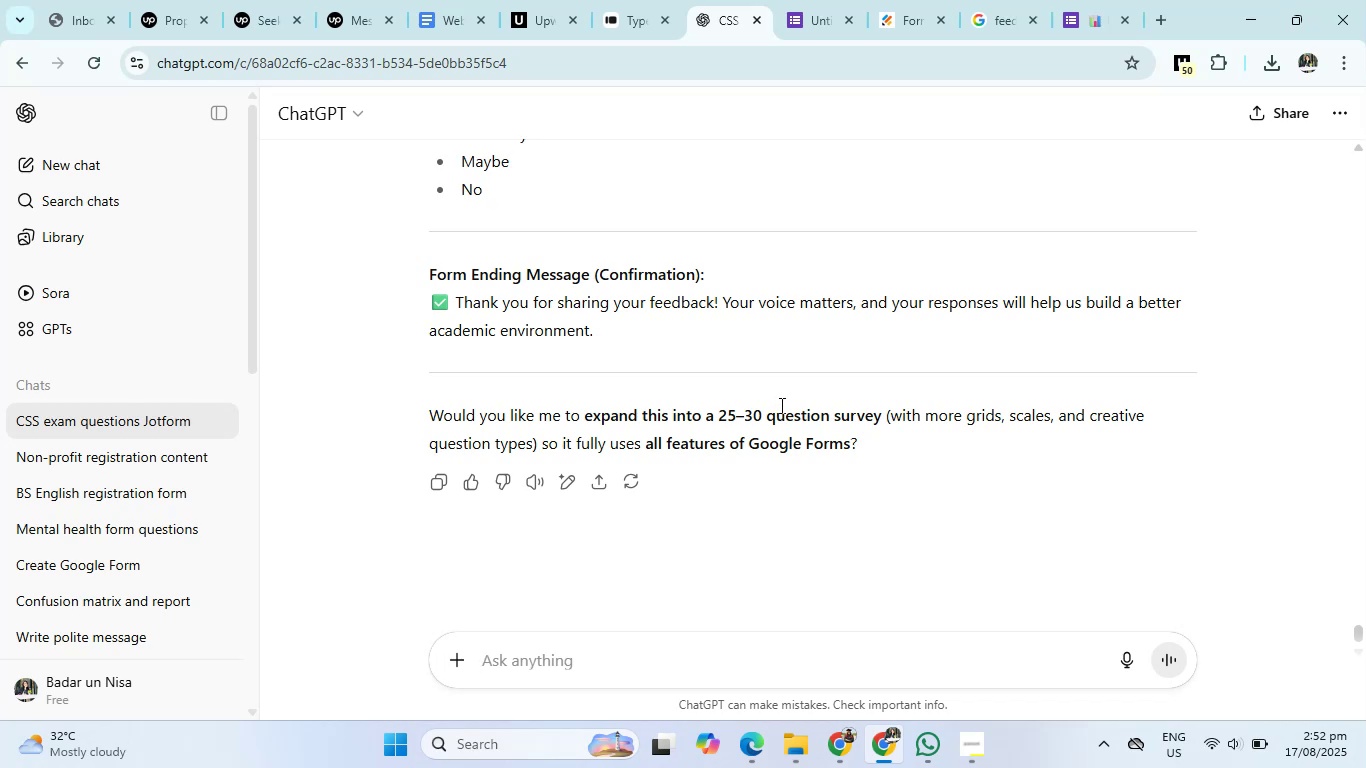 
wait(31.52)
 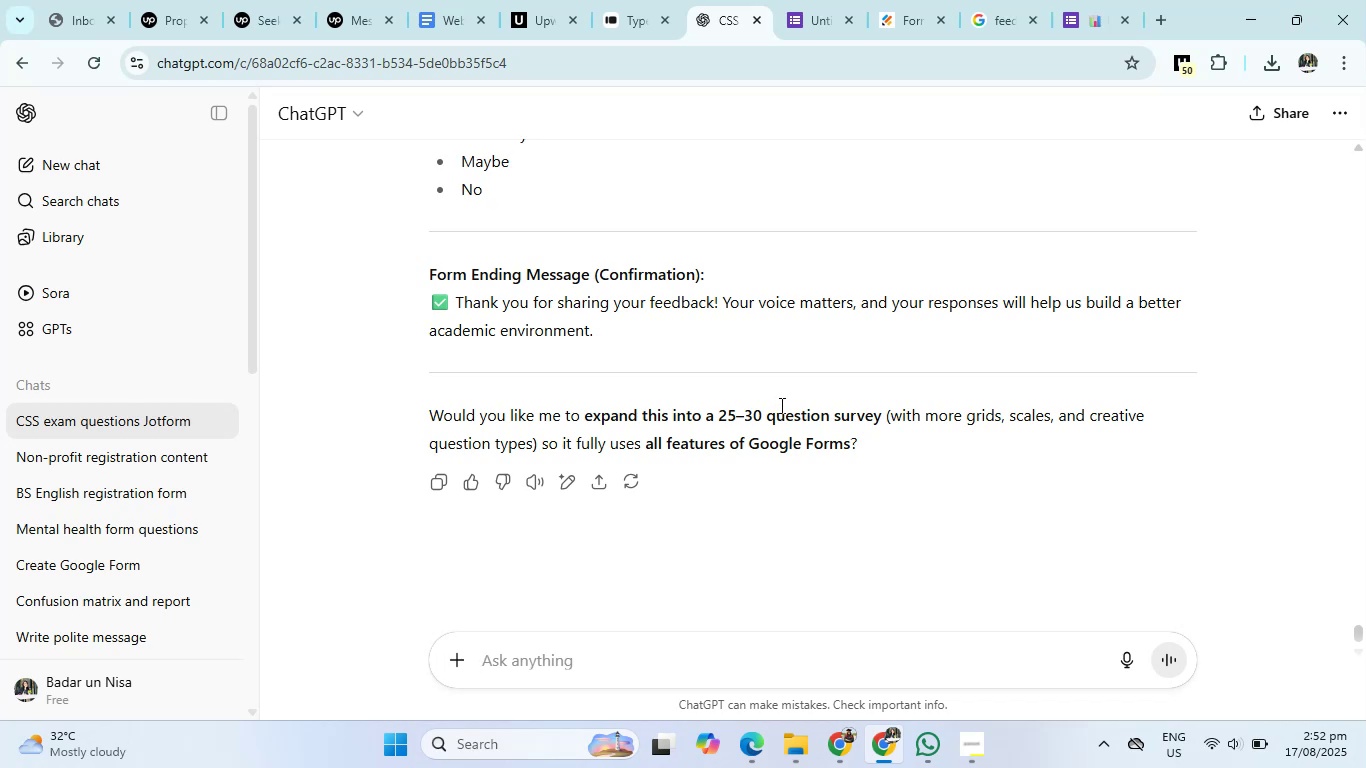 
left_click_drag(start_coordinate=[433, 432], to_coordinate=[978, 447])
 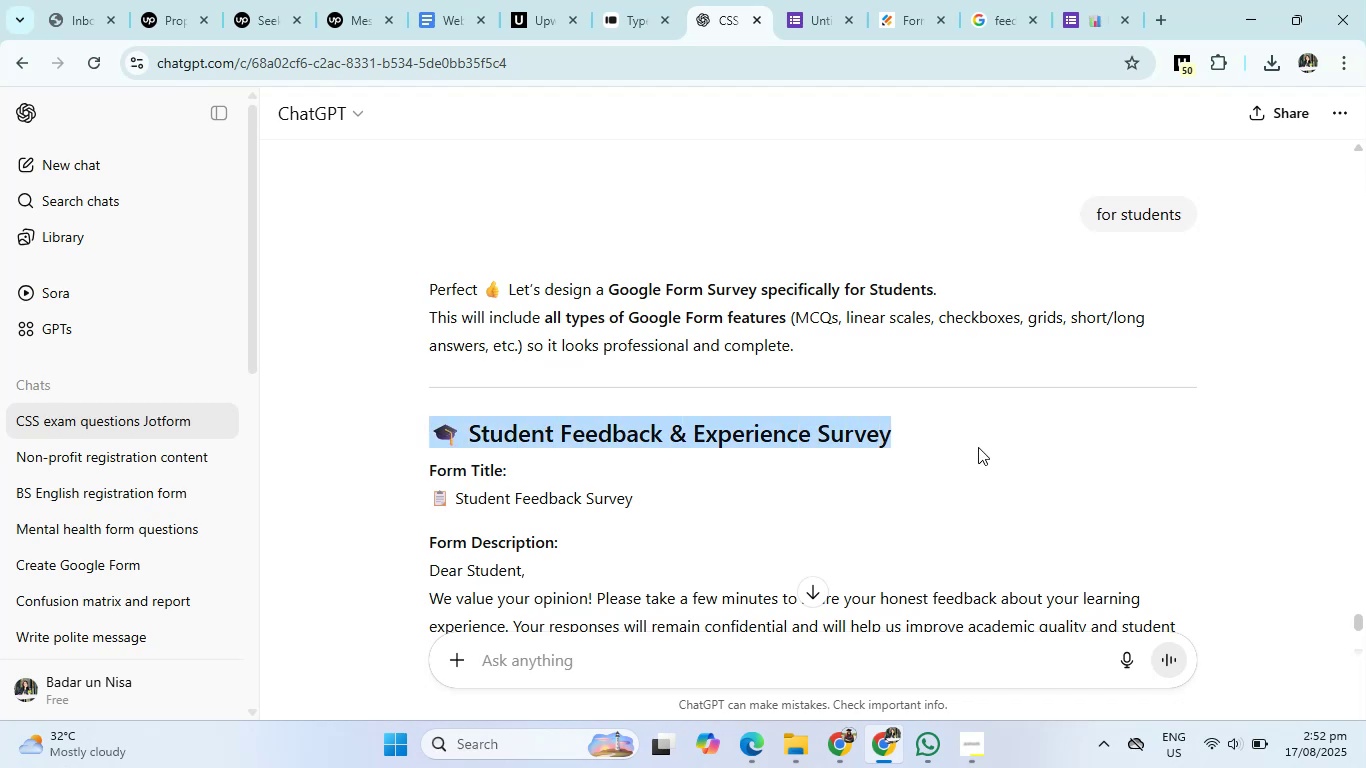 
key(Control+C)
 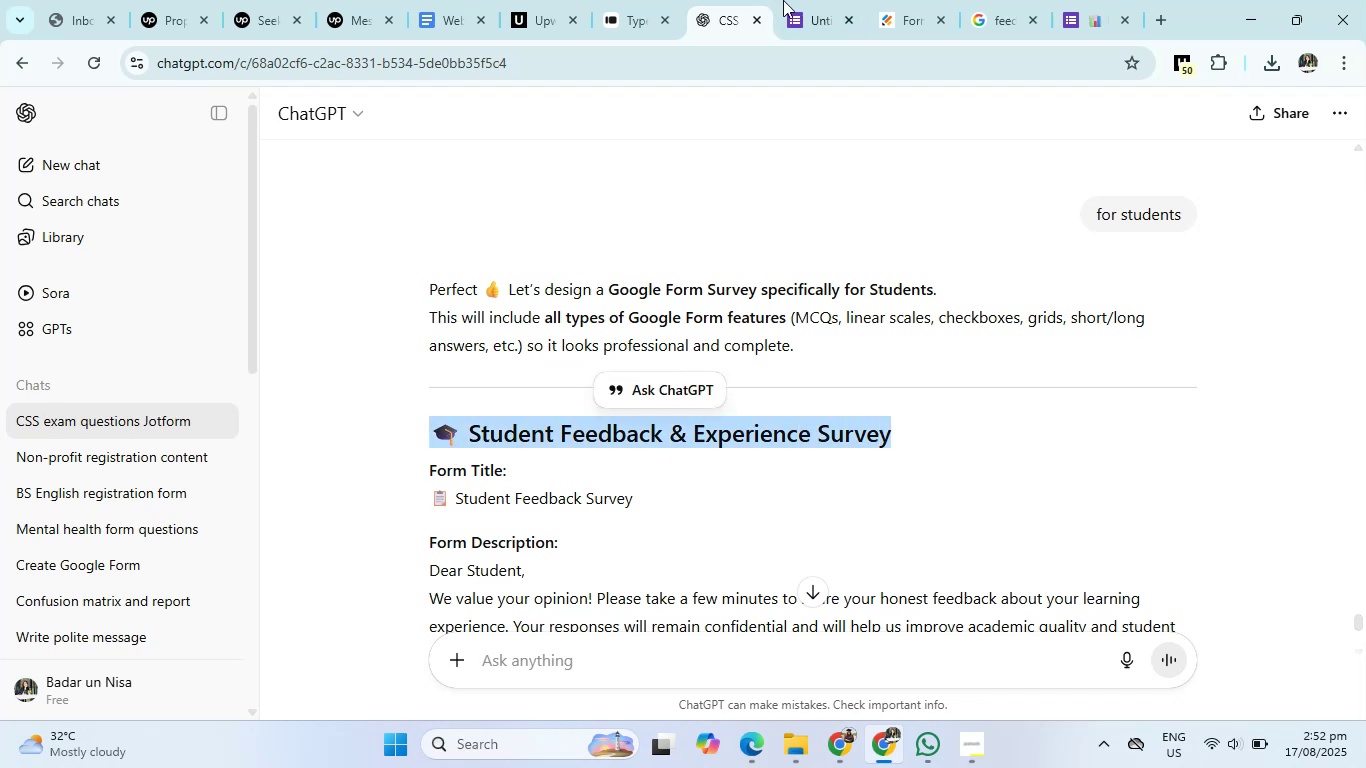 
left_click([805, 0])
 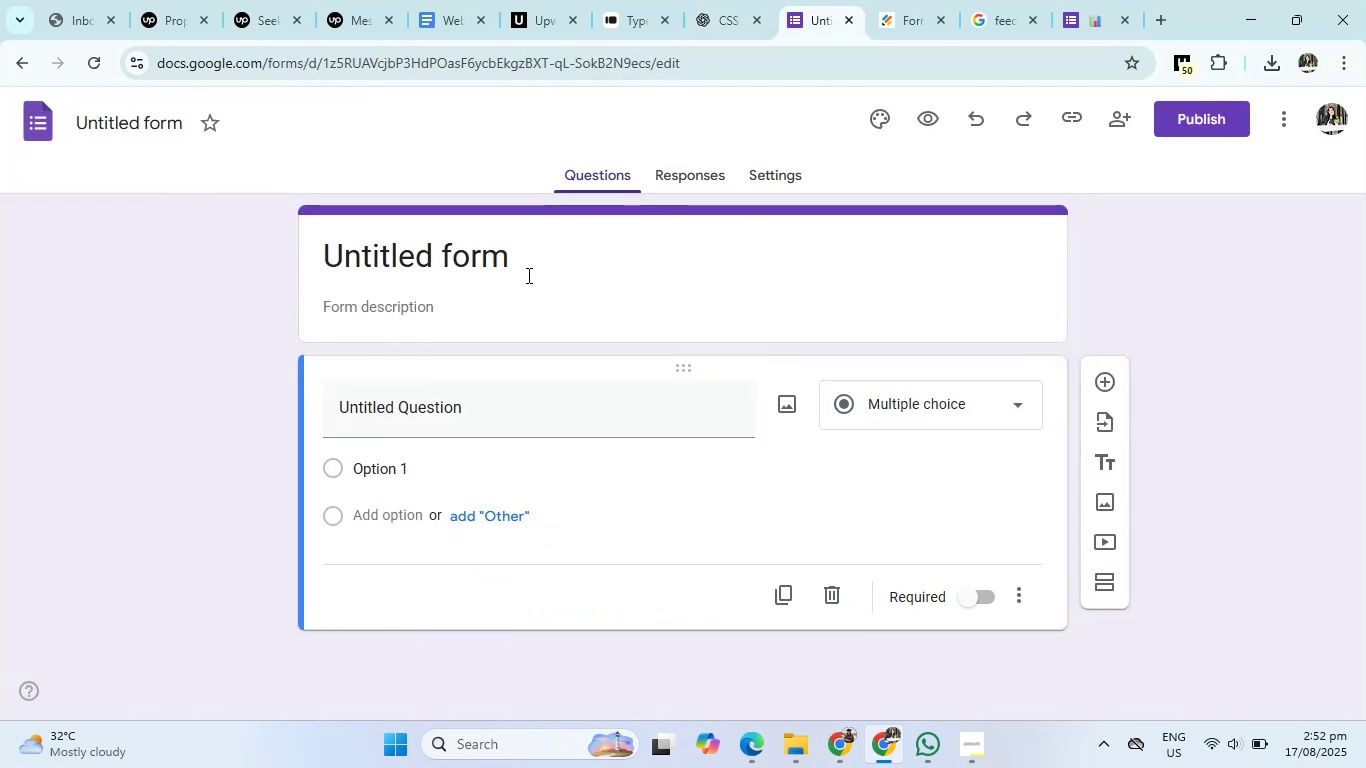 
left_click([523, 274])
 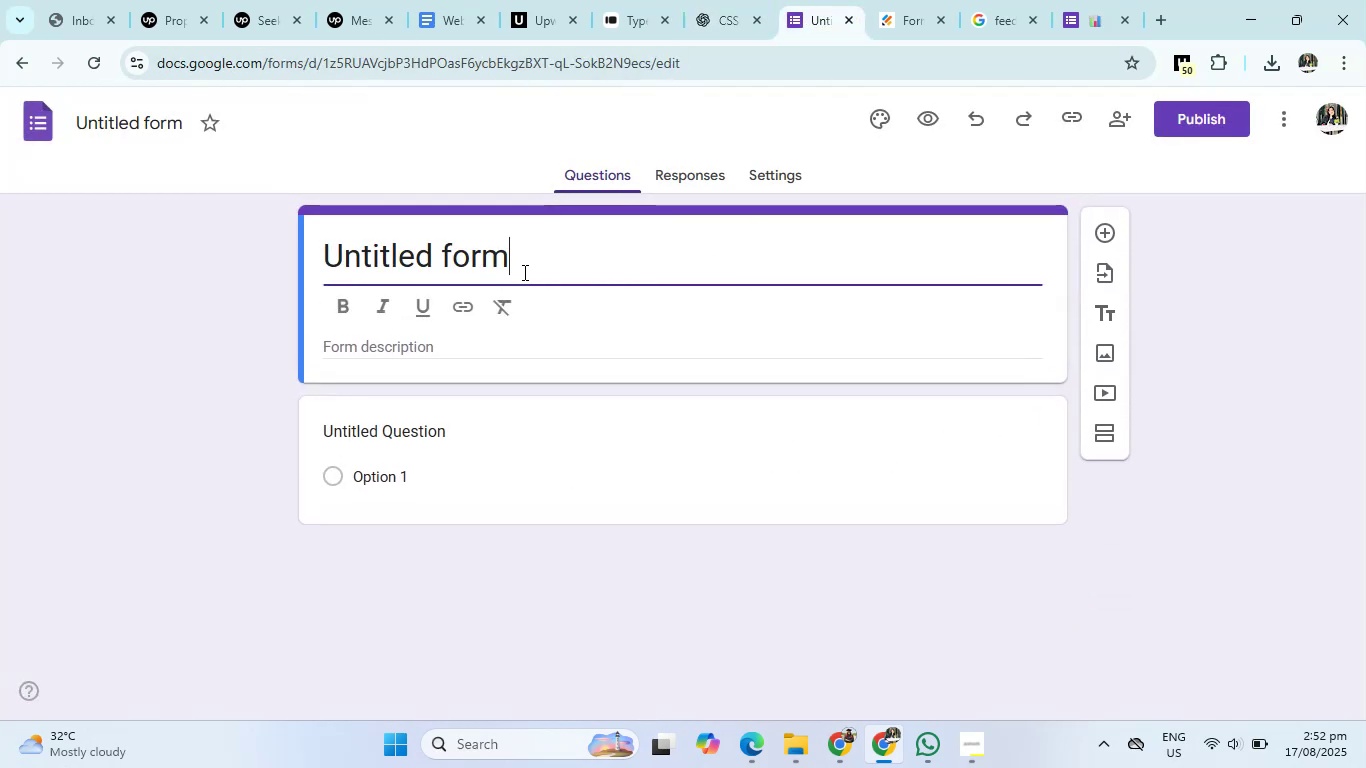 
left_click_drag(start_coordinate=[519, 254], to_coordinate=[306, 270])
 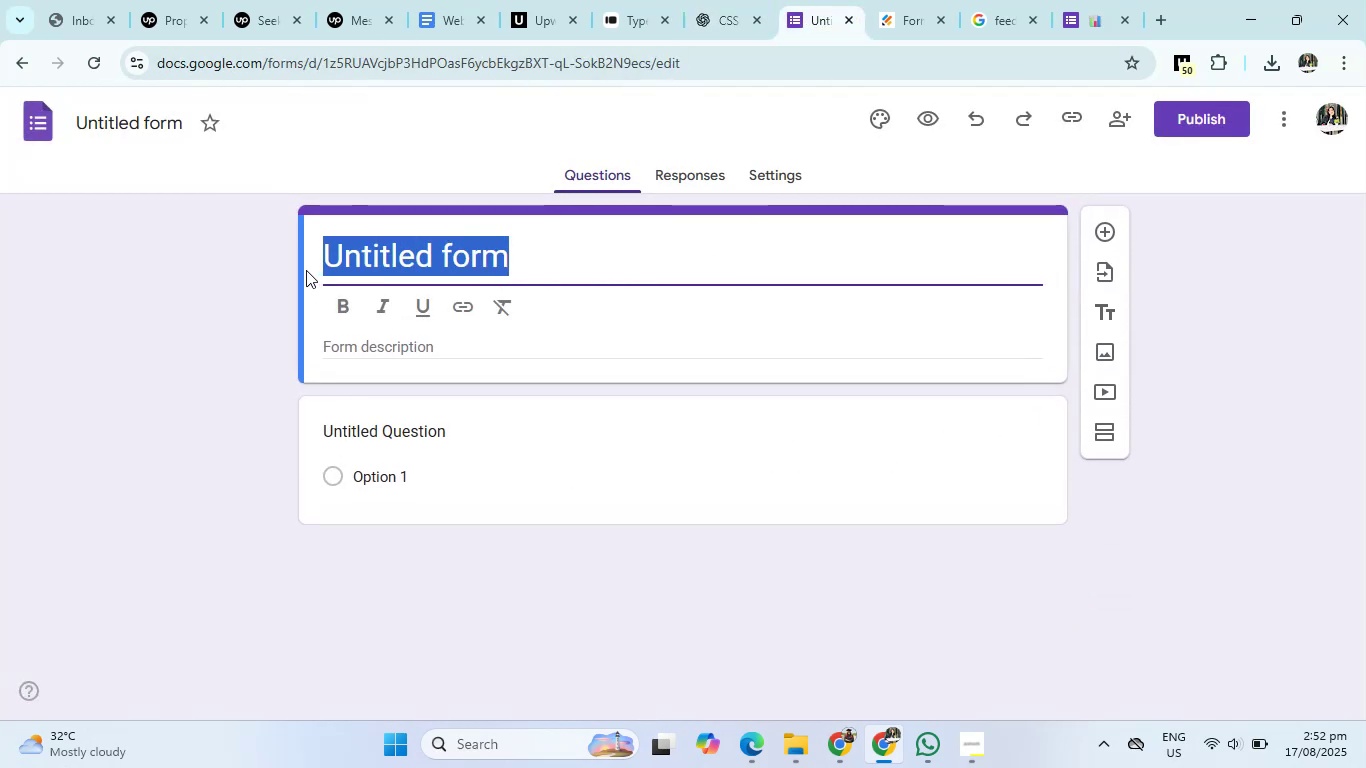 
key(Control+V)
 